 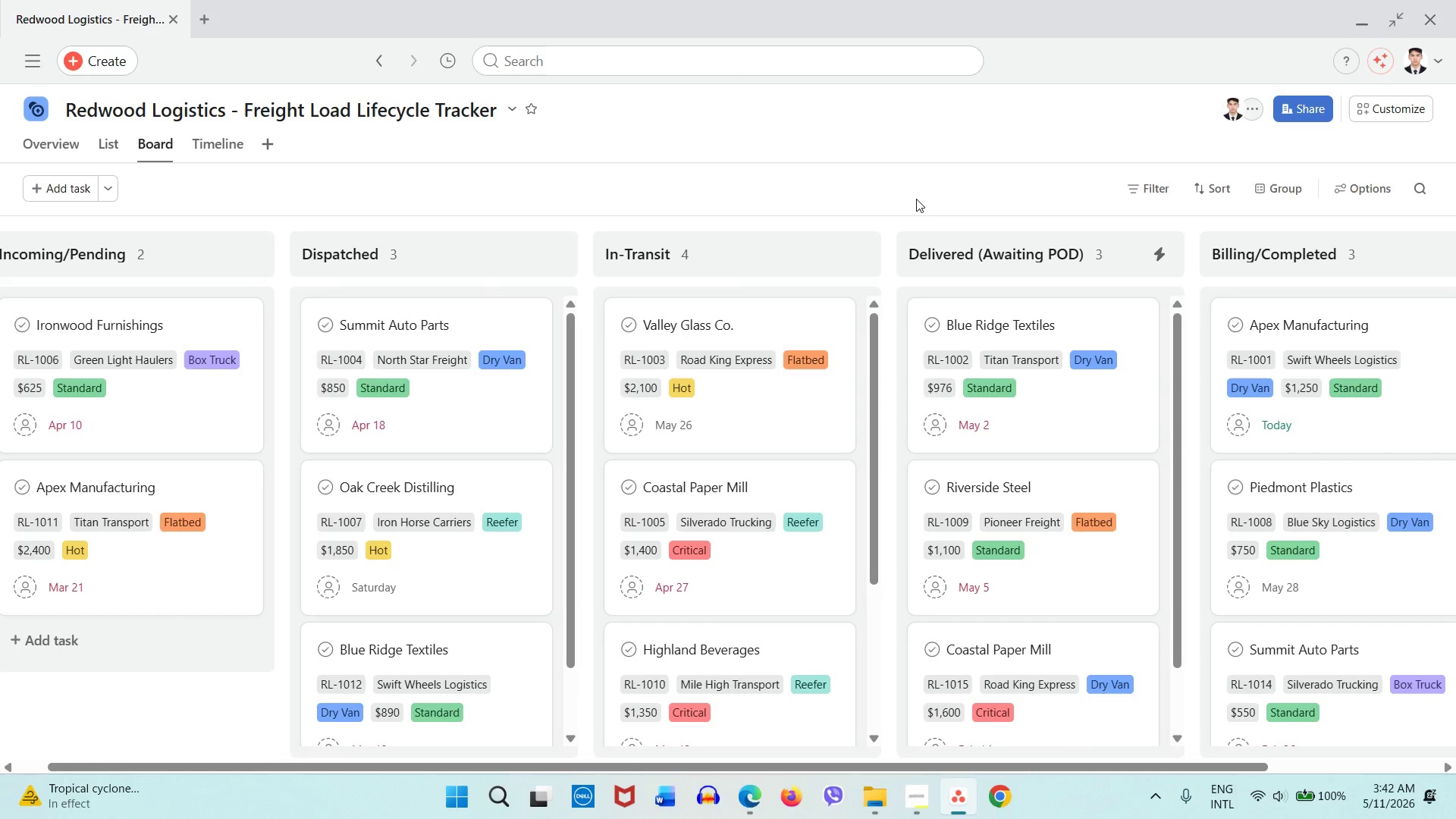 
key(Meta+Shift+S)
 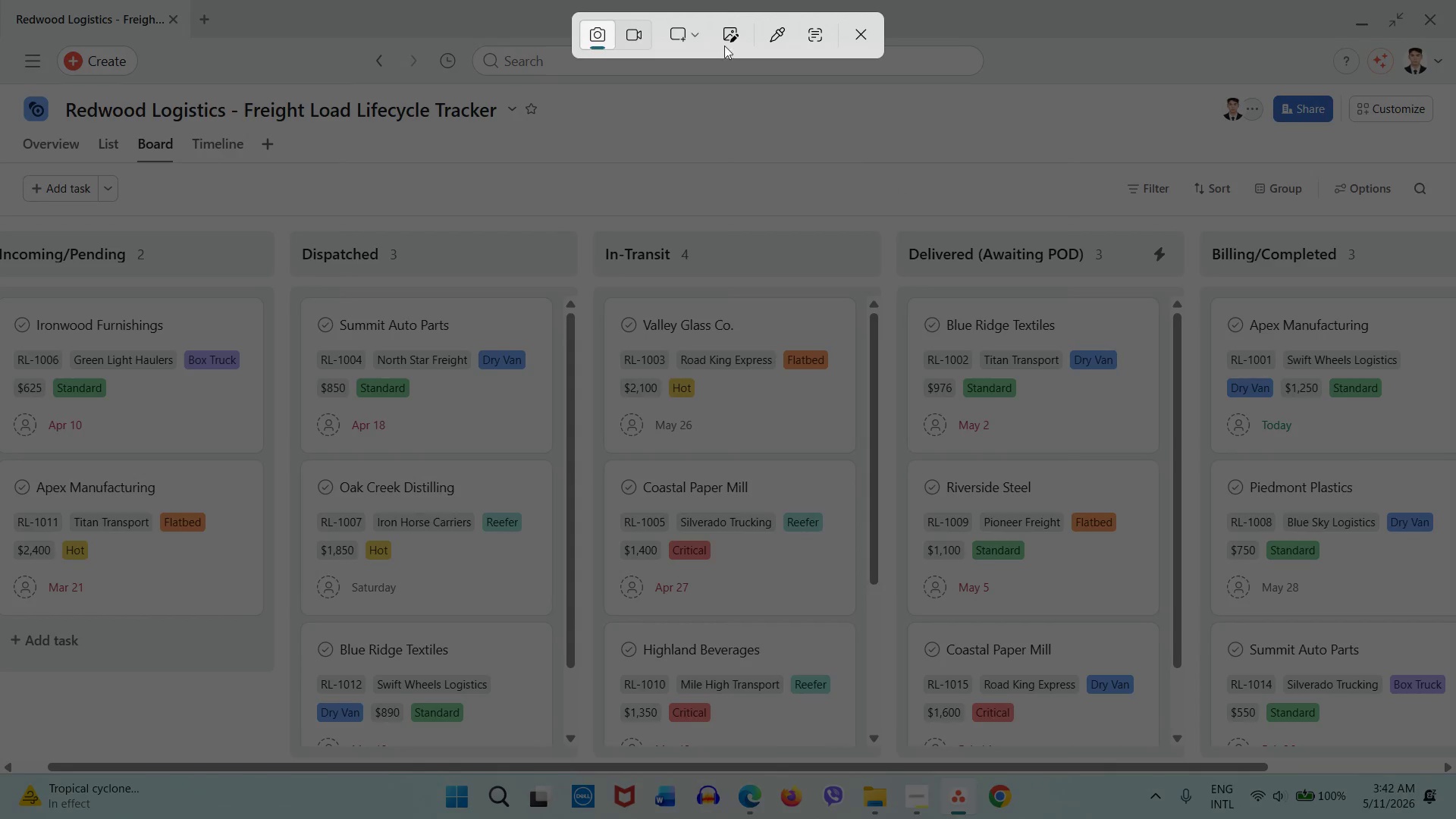 
left_click([620, 32])
 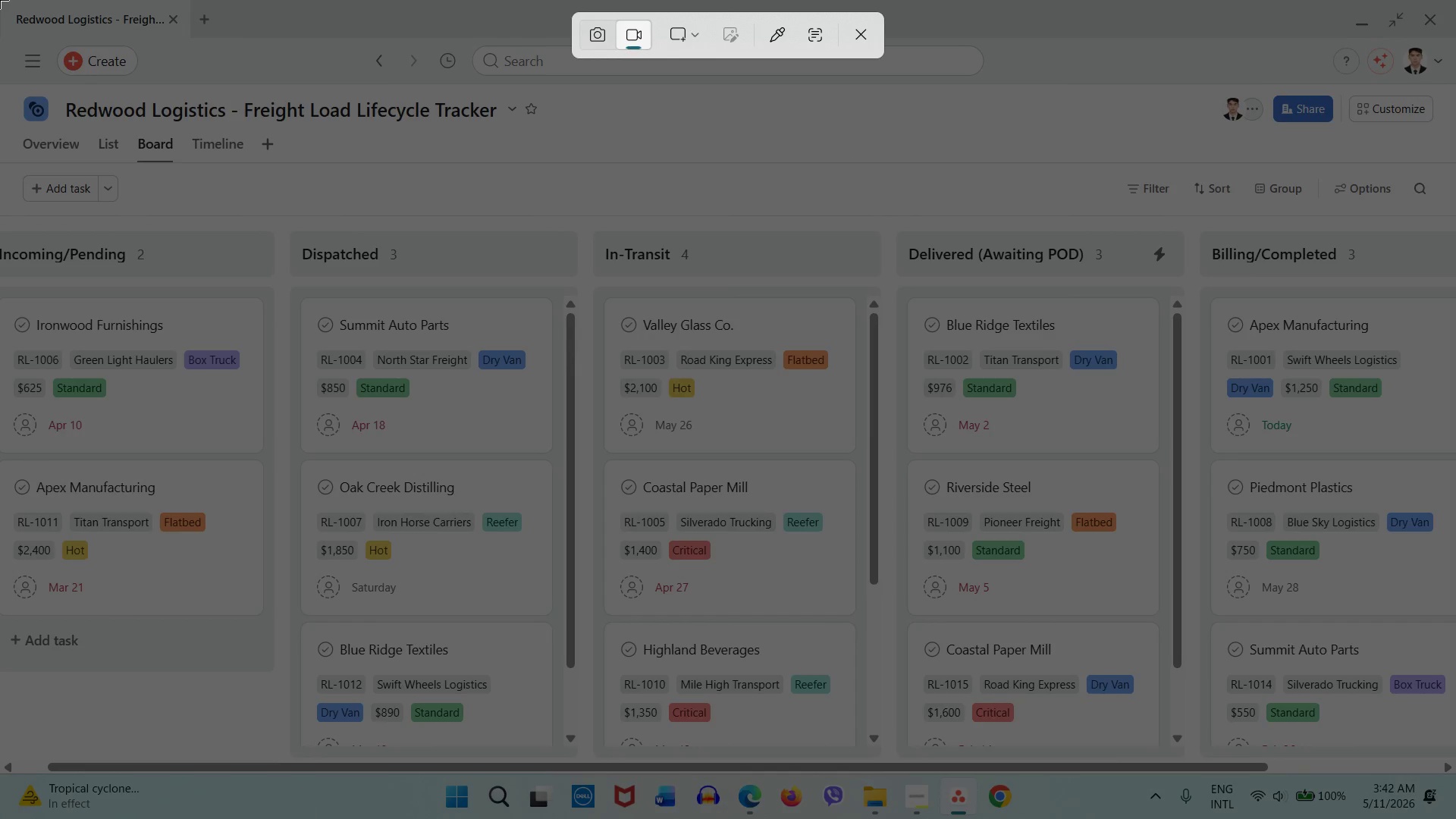 
left_click_drag(start_coordinate=[0, 0], to_coordinate=[1455, 747])
 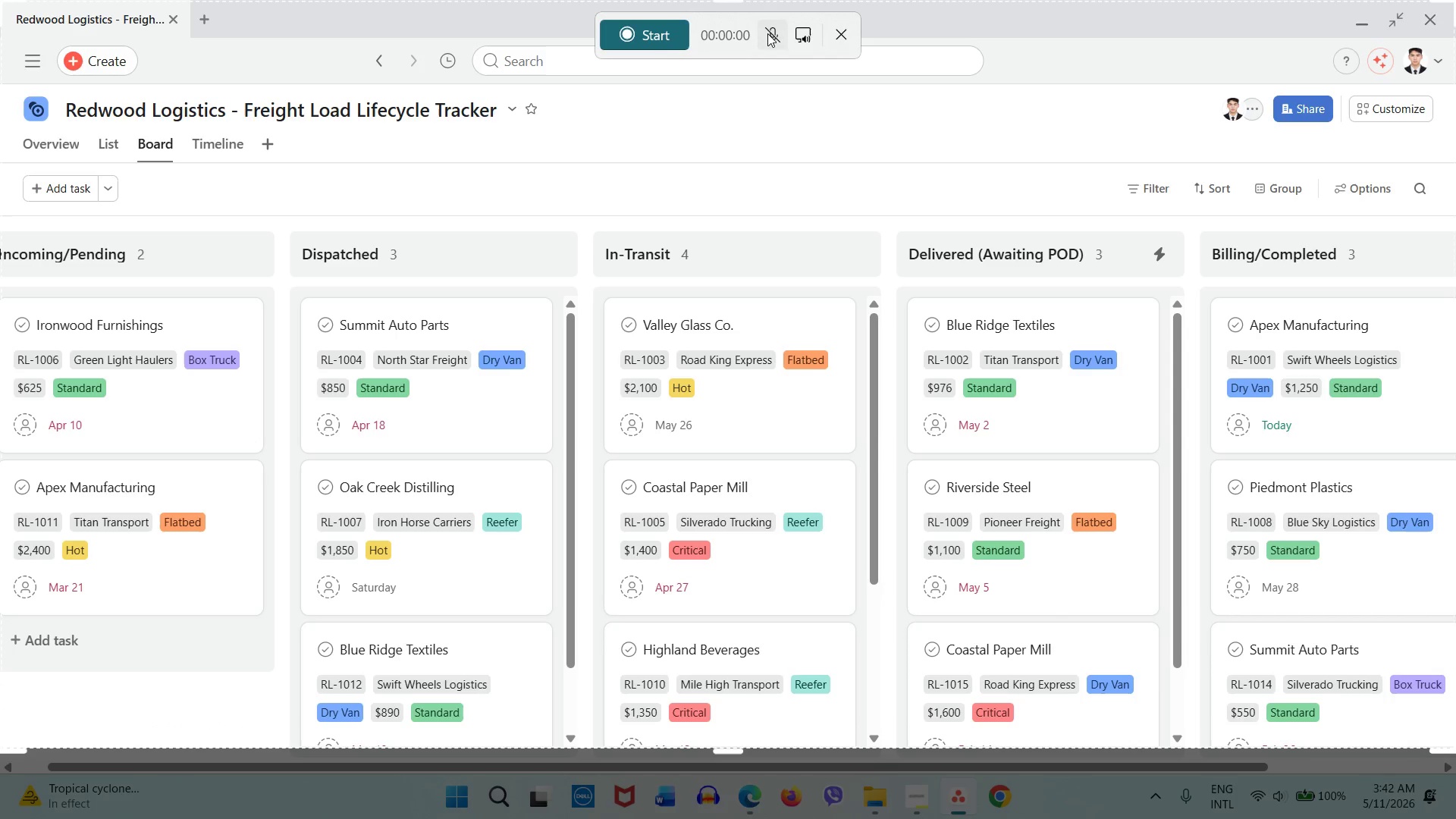 
left_click([805, 33])
 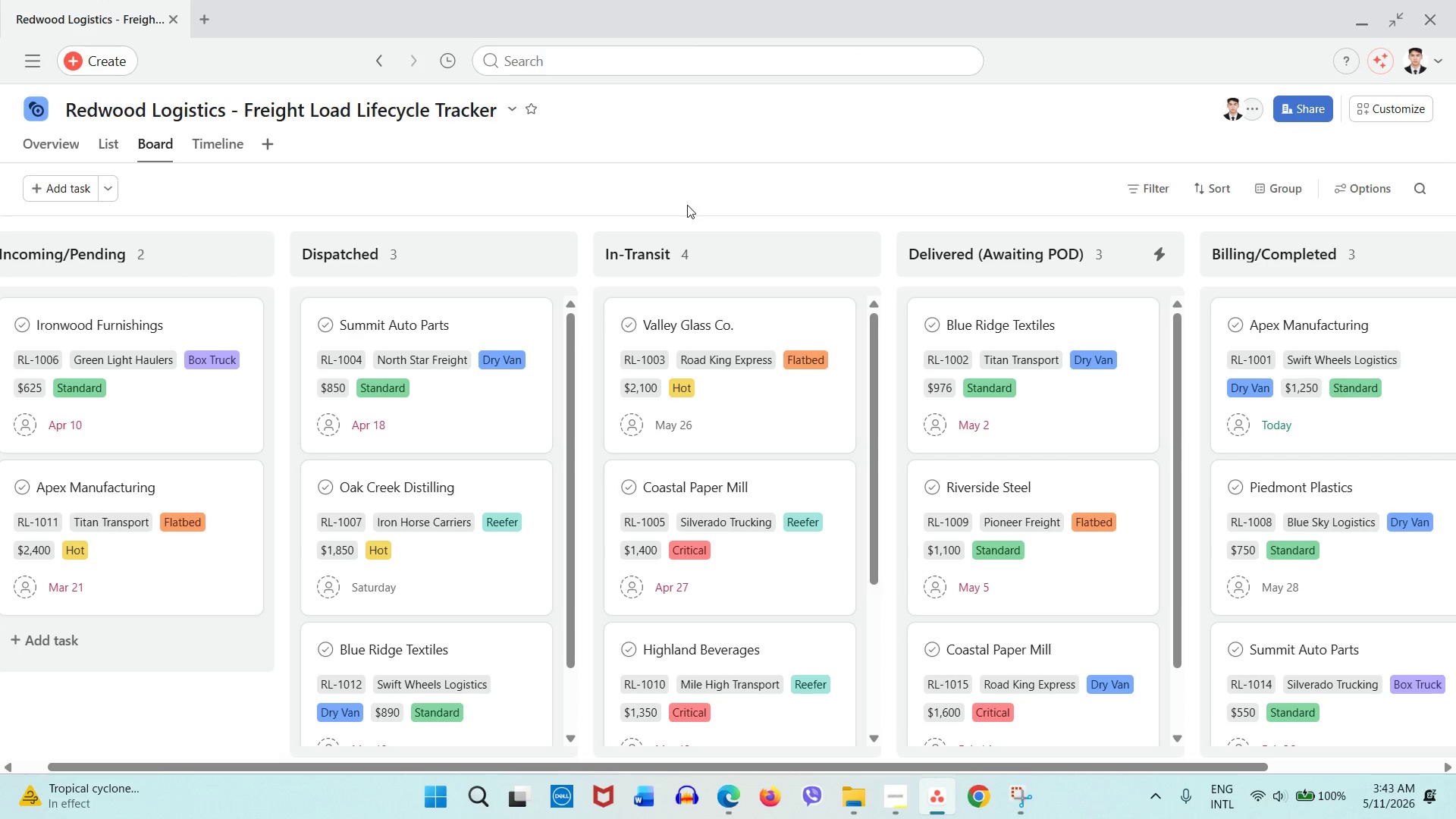 
wait(5.23)
 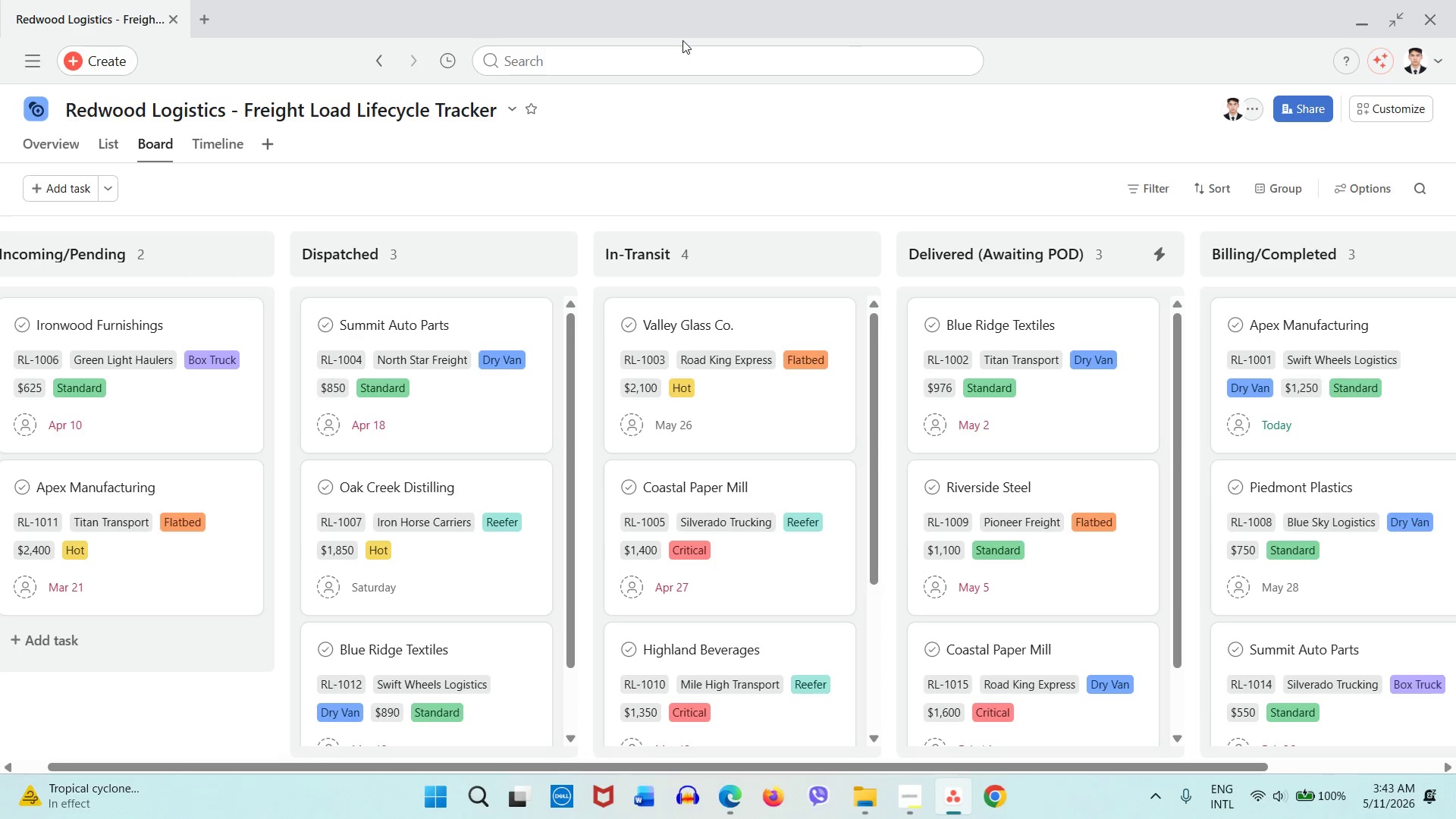 
left_click_drag(start_coordinate=[871, 764], to_coordinate=[893, 745])
 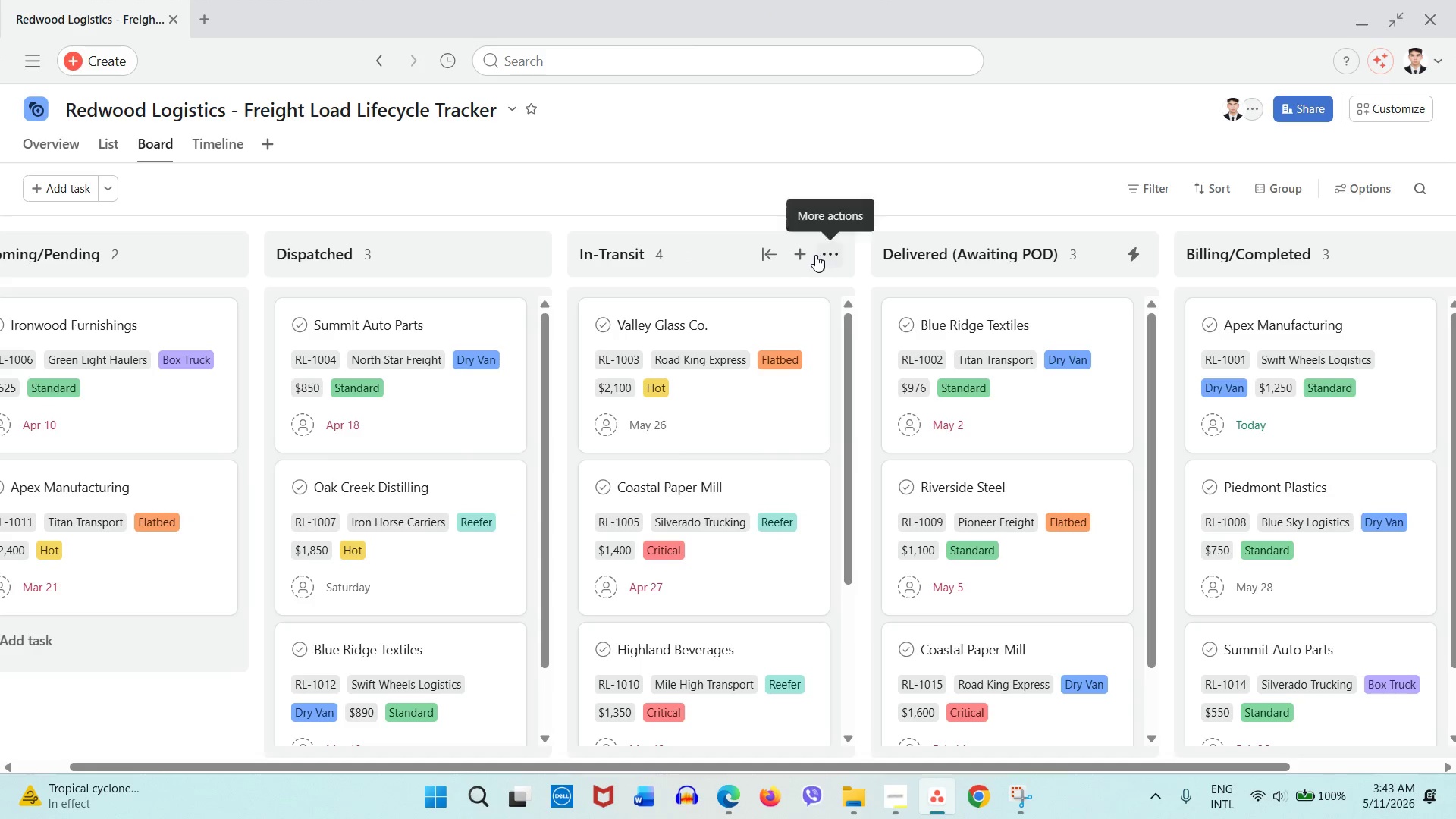 
left_click([806, 256])
 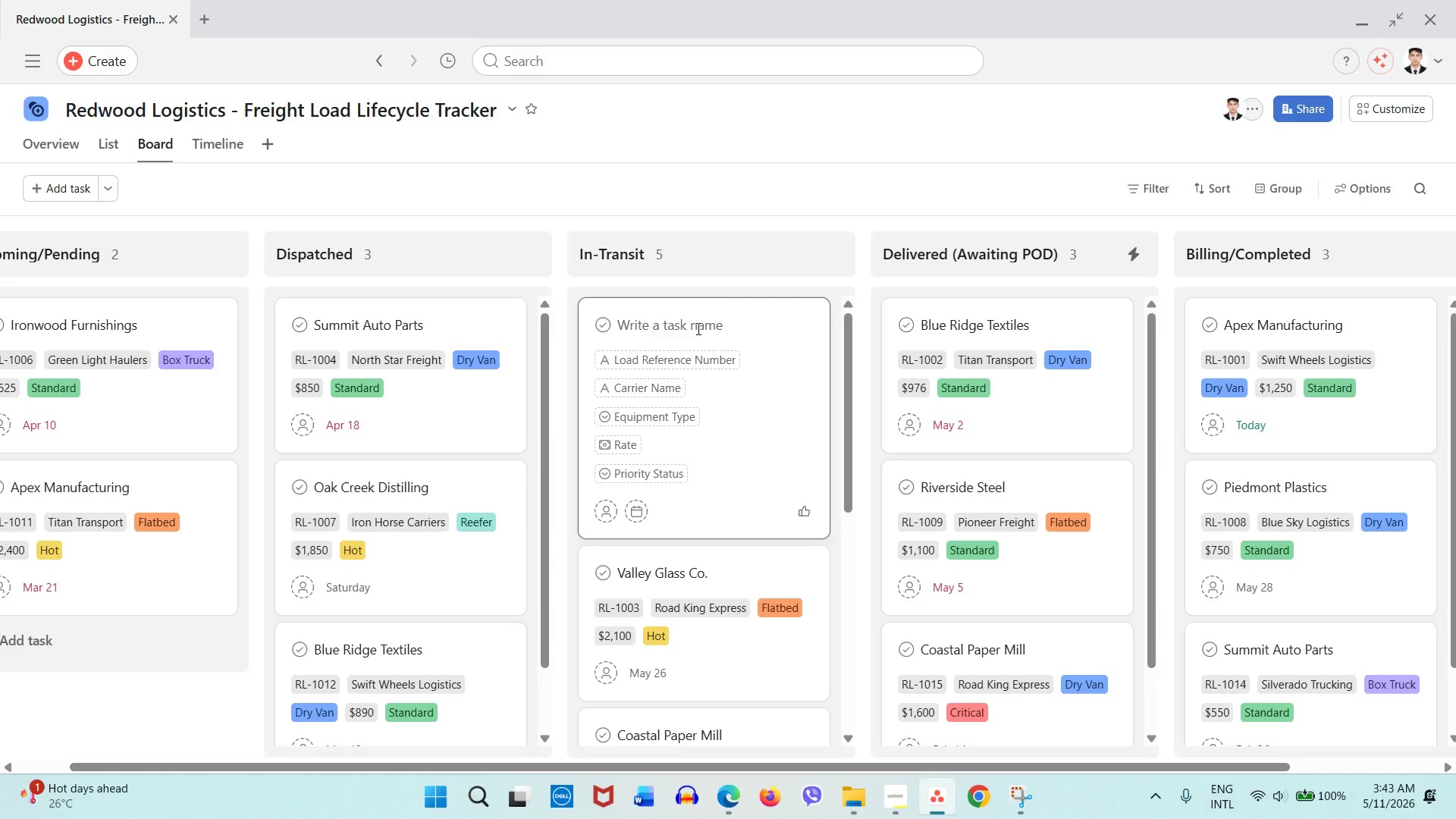 
wait(5.88)
 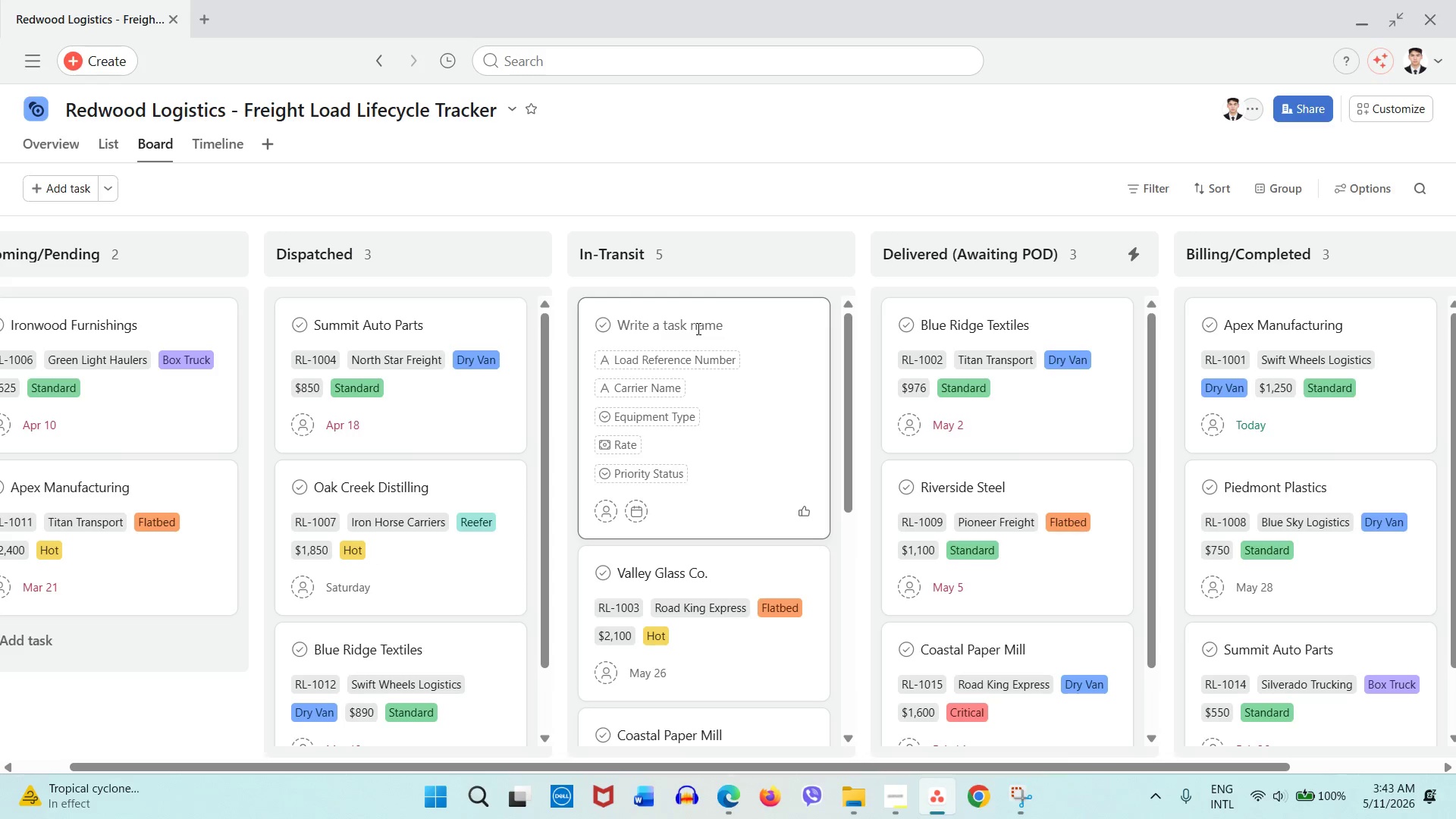 
type(TEST TASK)
 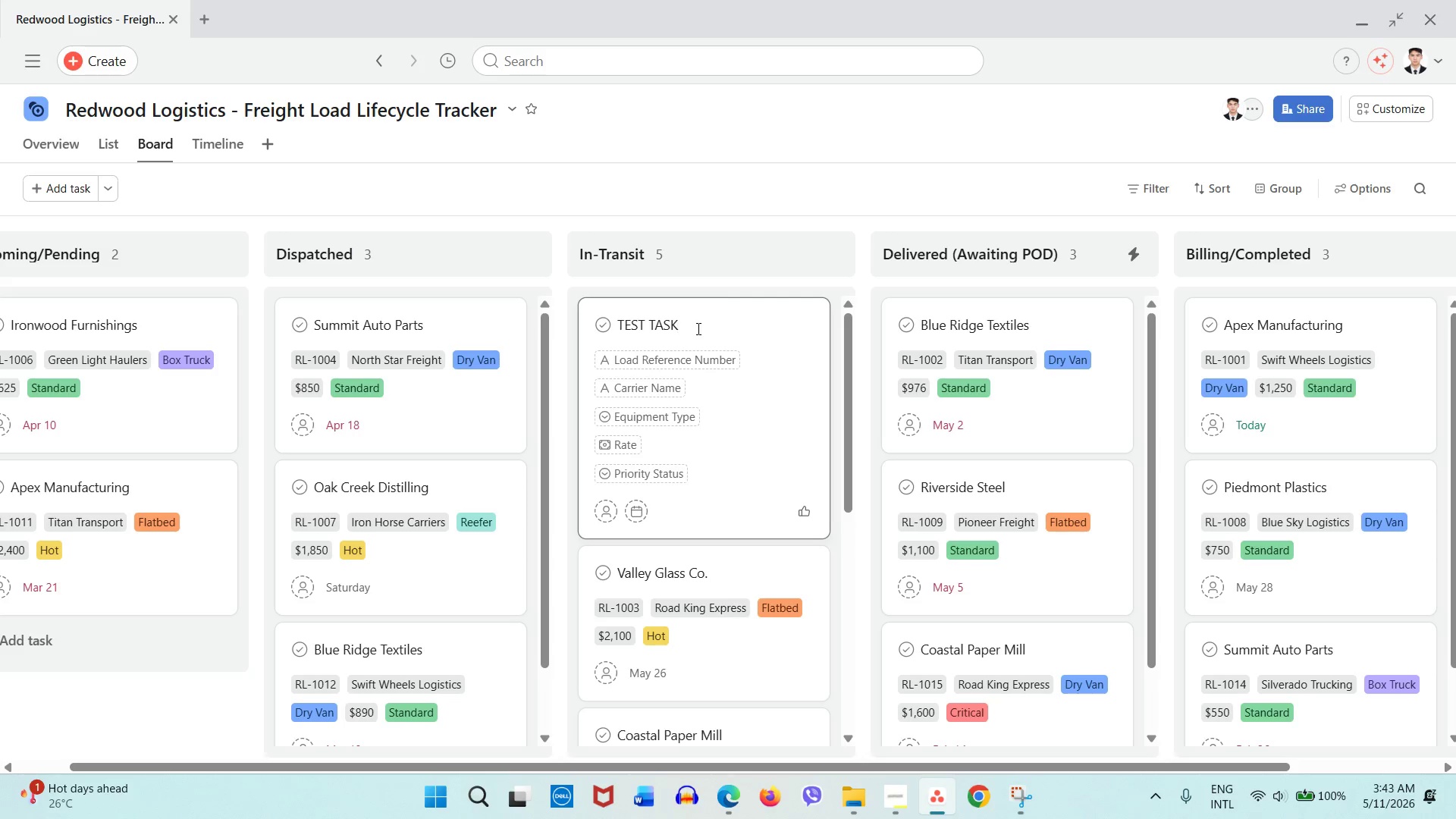 
left_click([684, 359])
 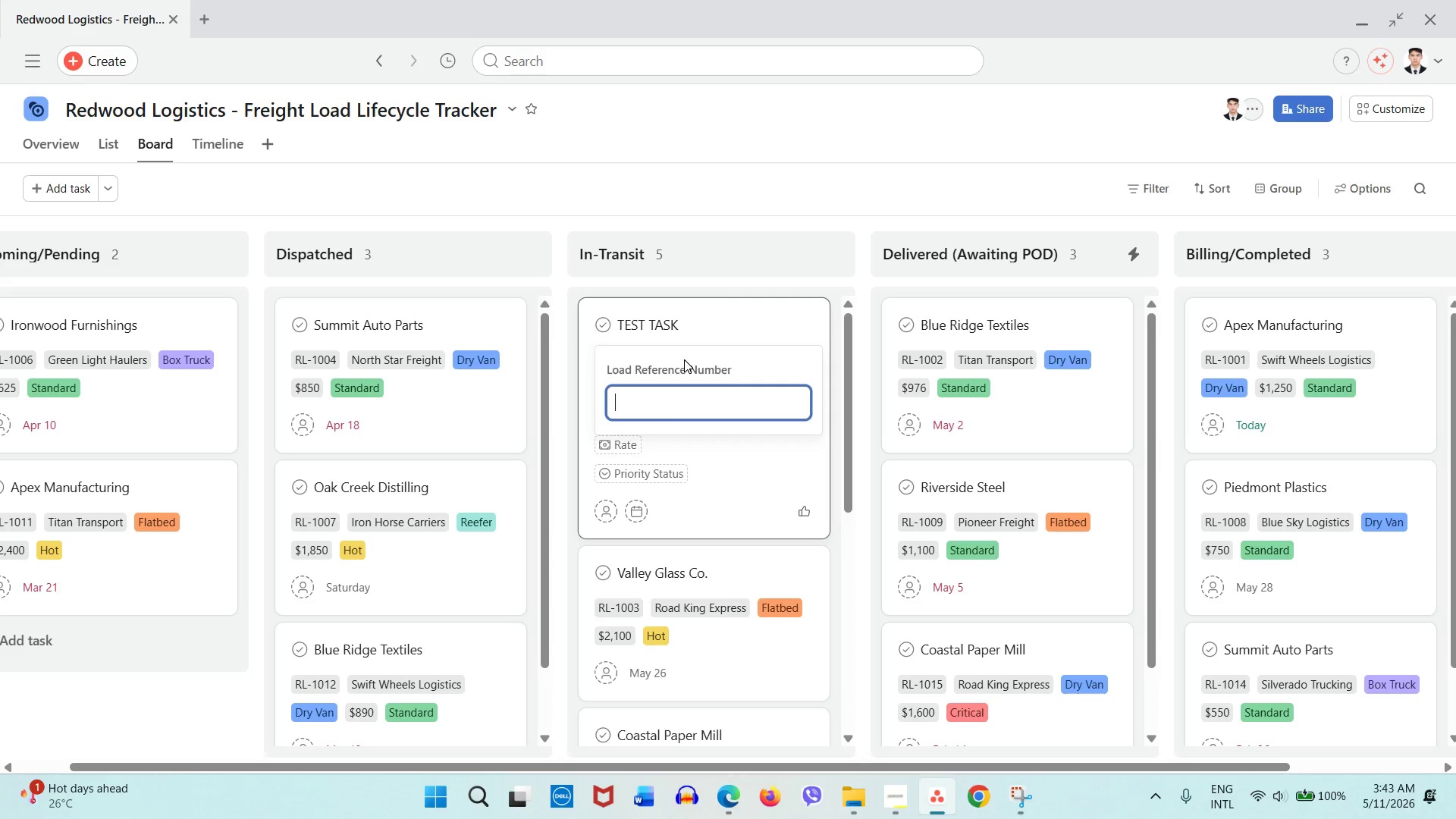 
type(RL-00000)
 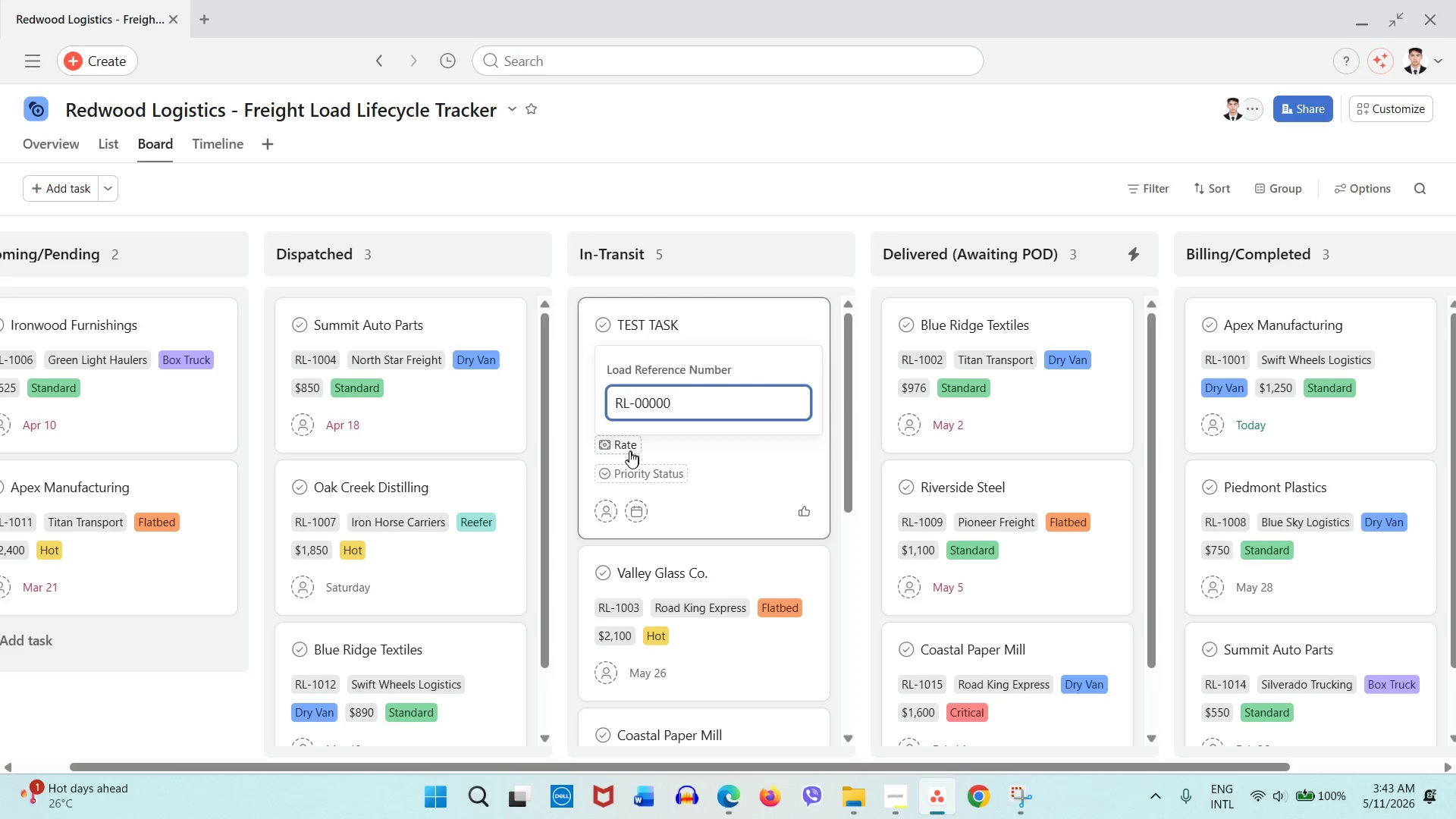 
left_click([632, 448])
 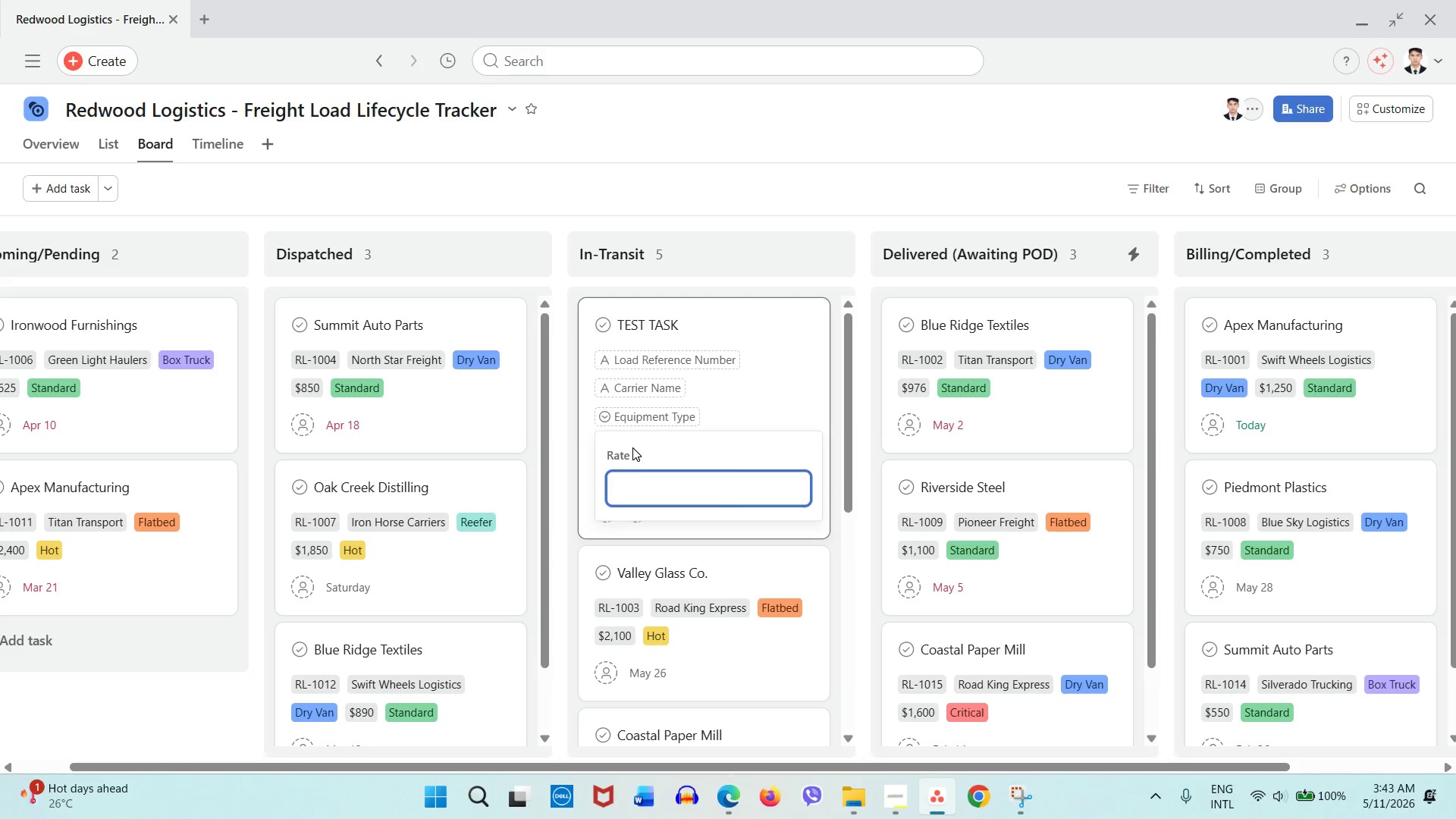 
key(Numpad5)
 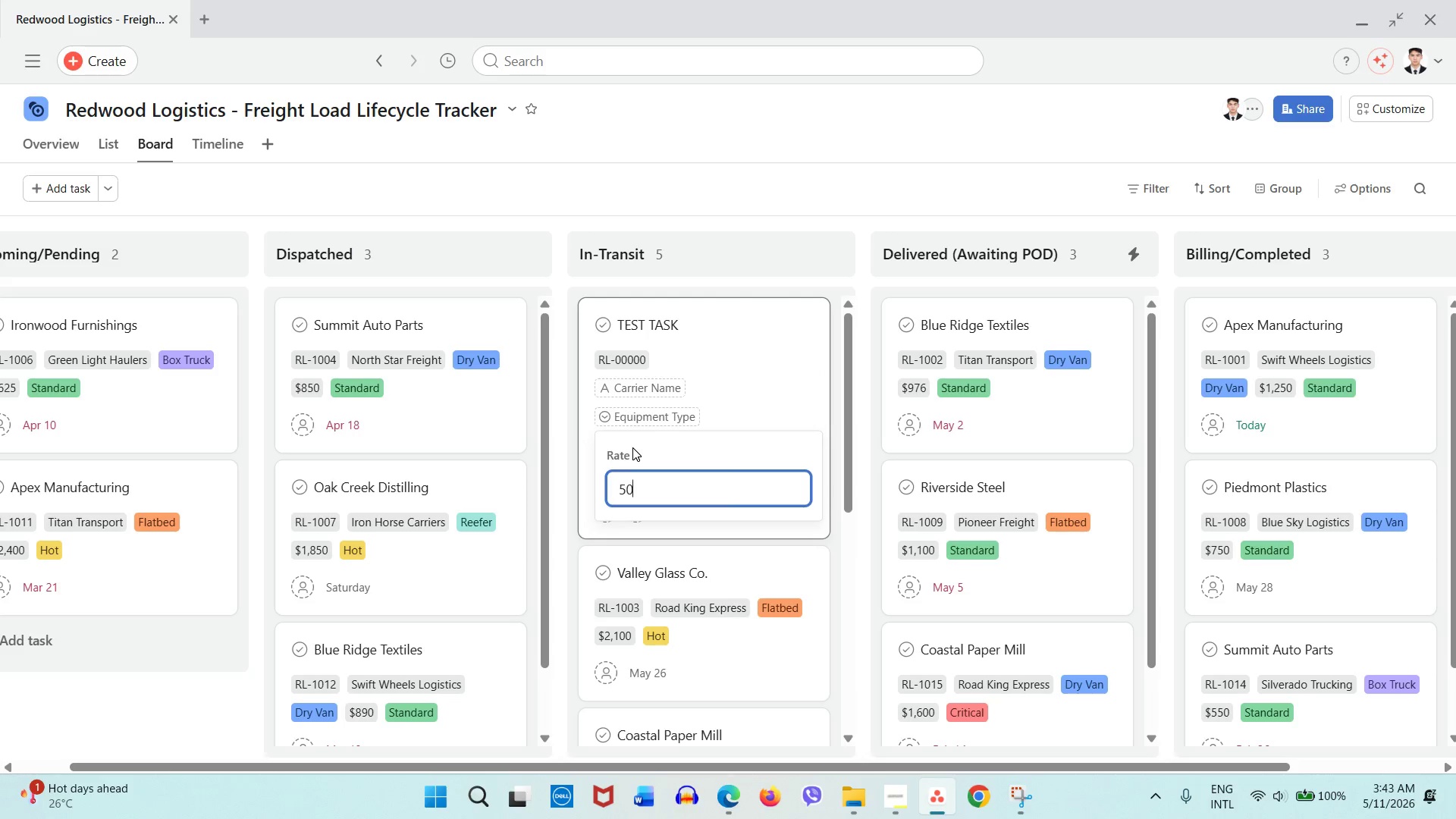 
key(Numpad0)
 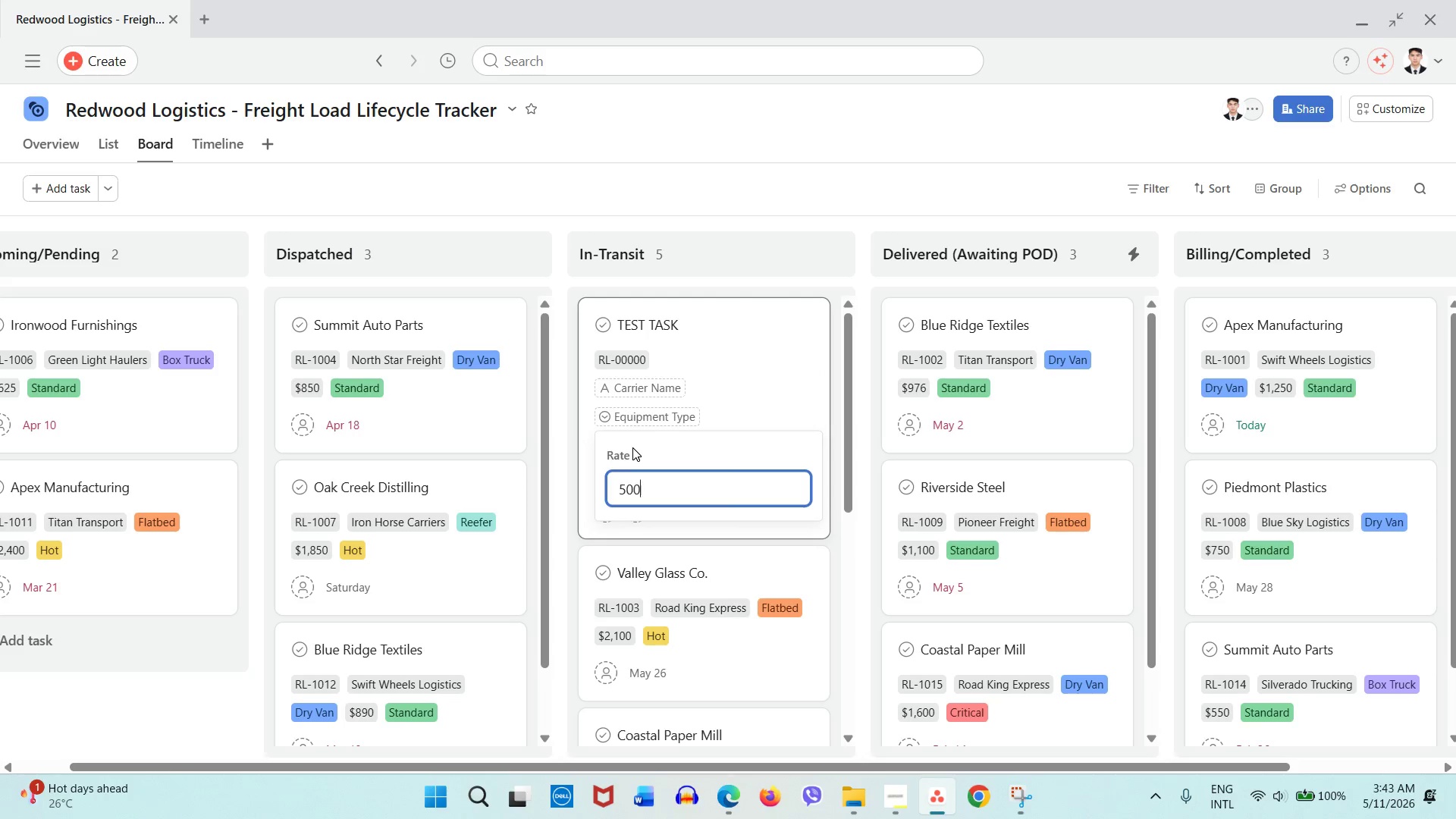 
key(Numpad0)
 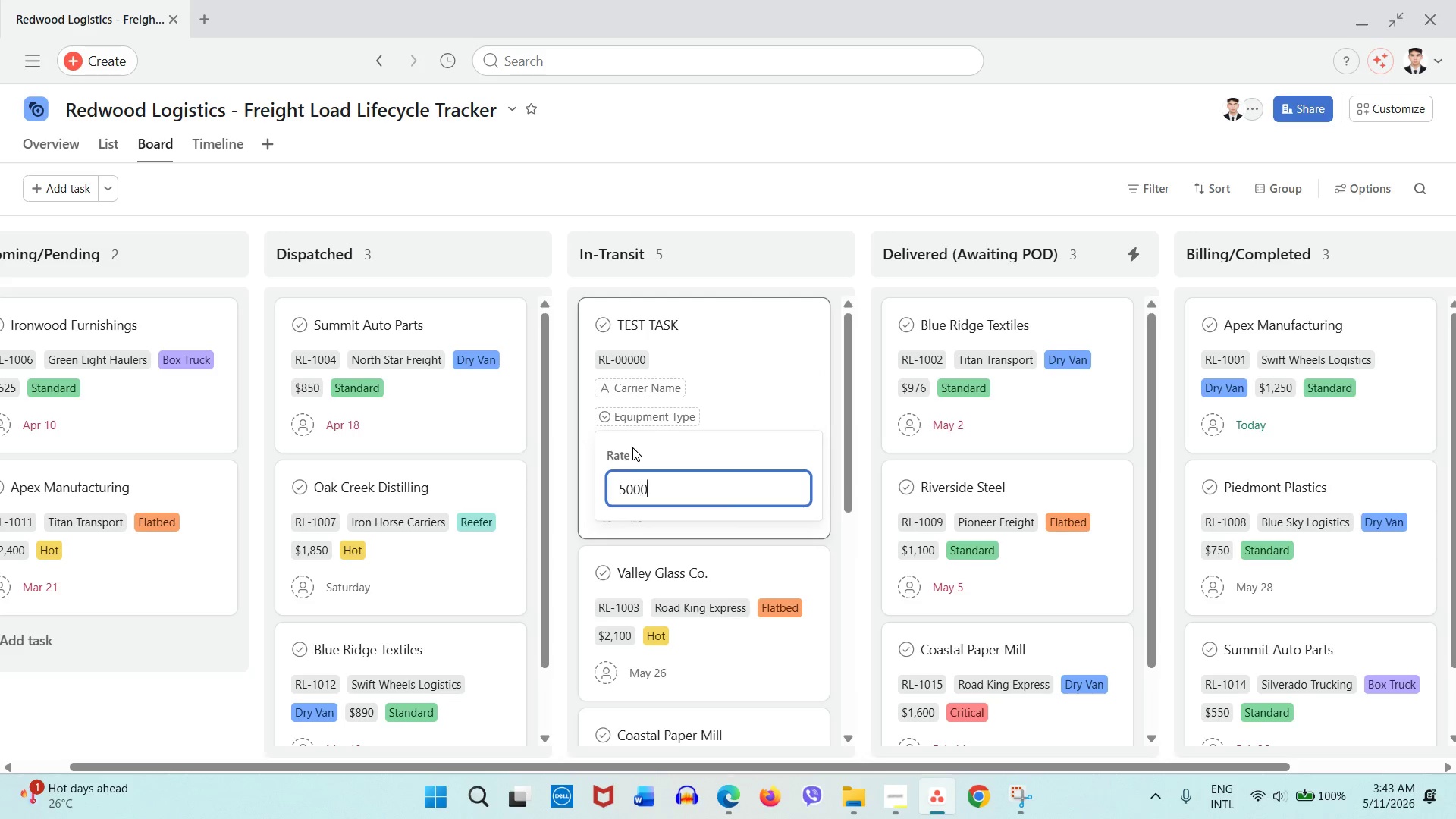 
key(Numpad0)
 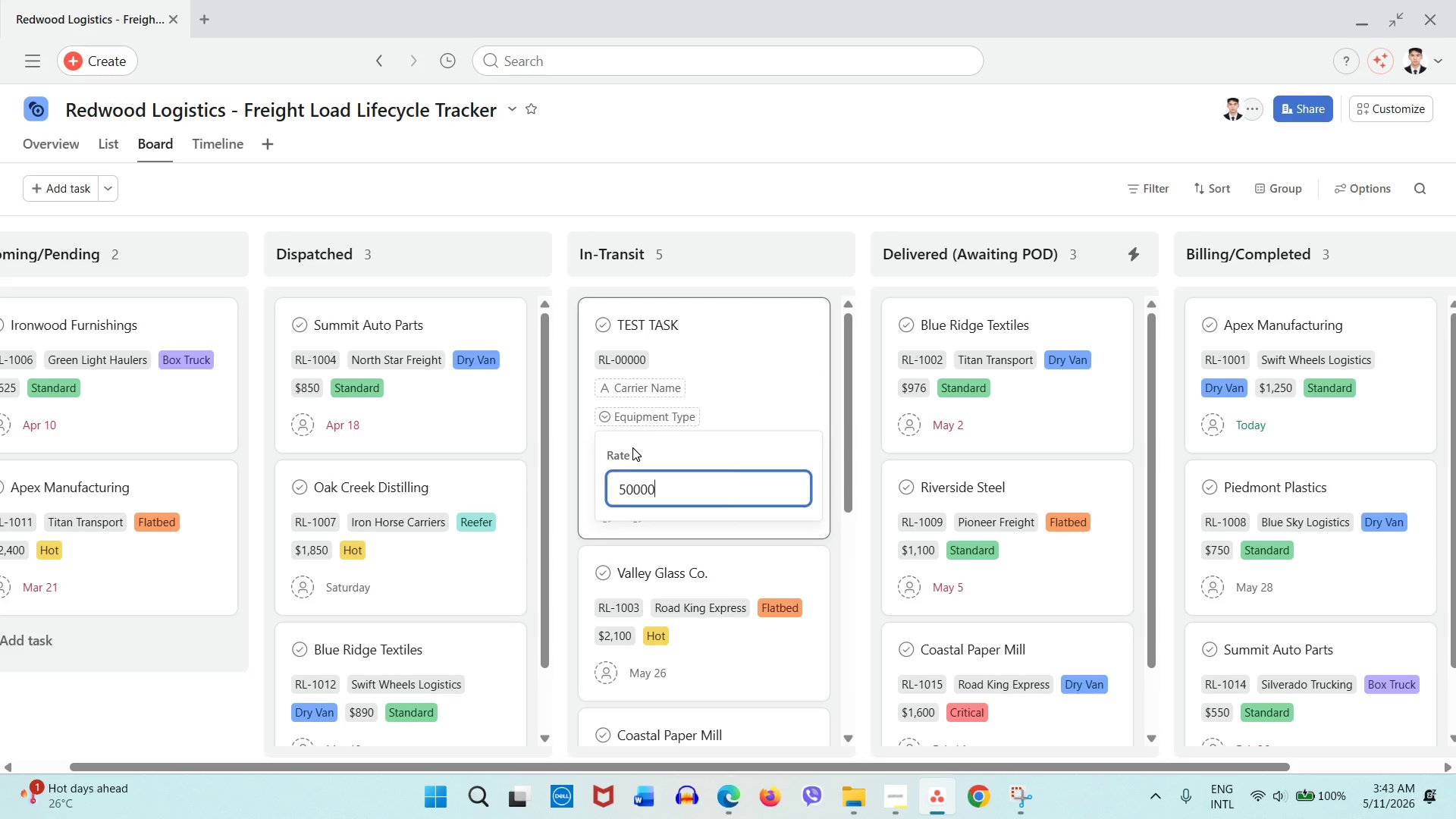 
key(Numpad0)
 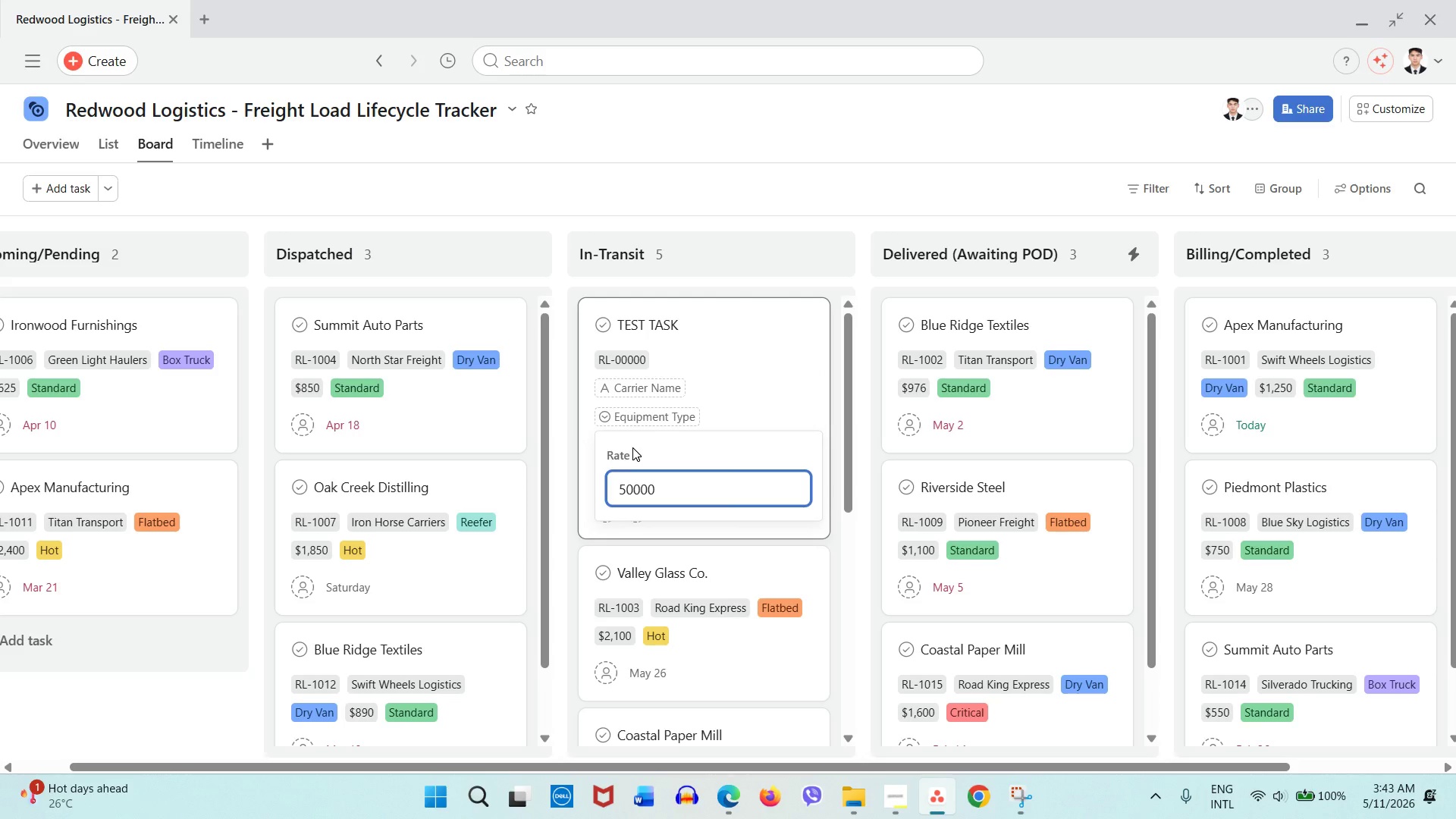 
key(Backspace)
 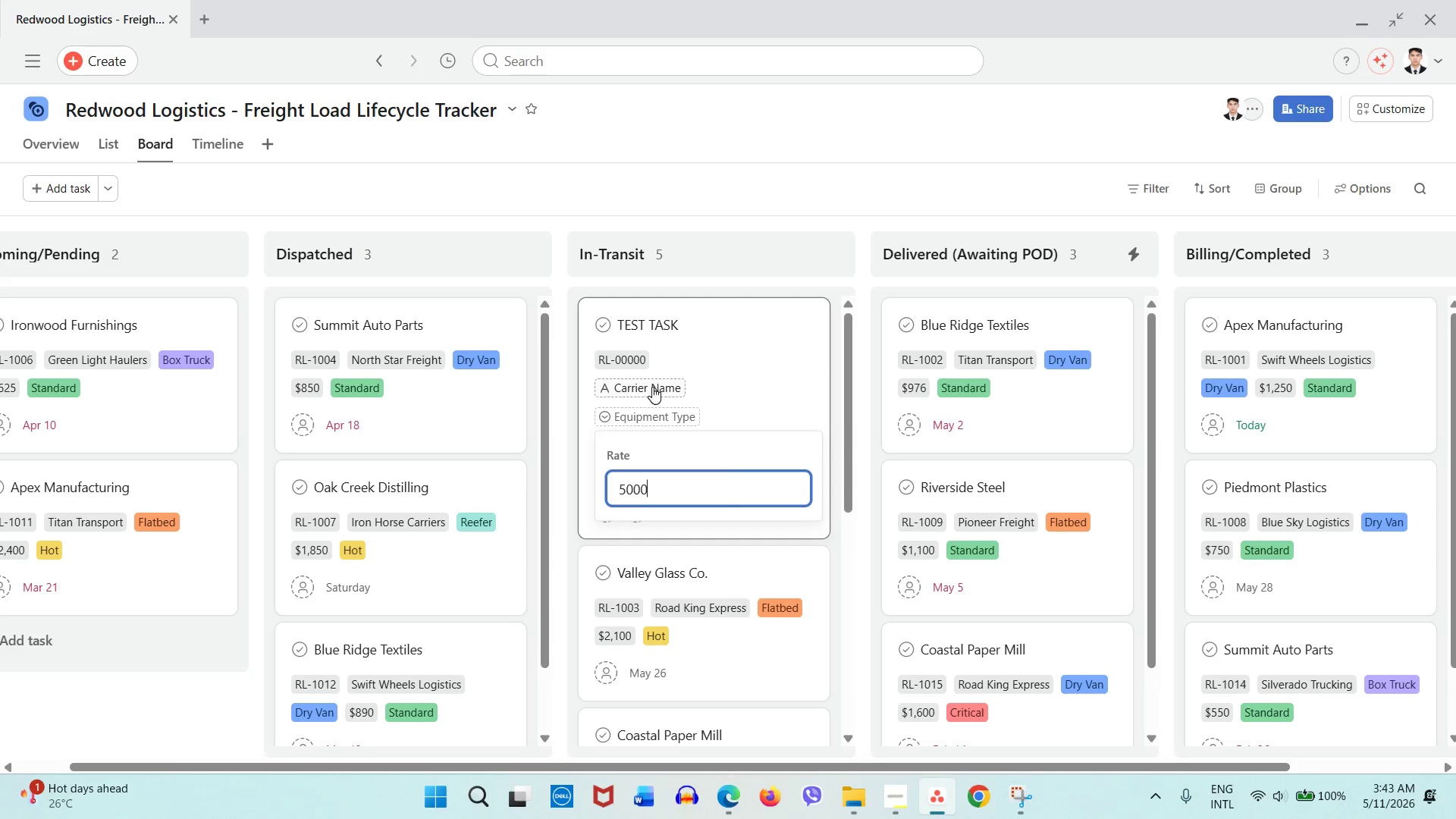 
left_click([652, 387])
 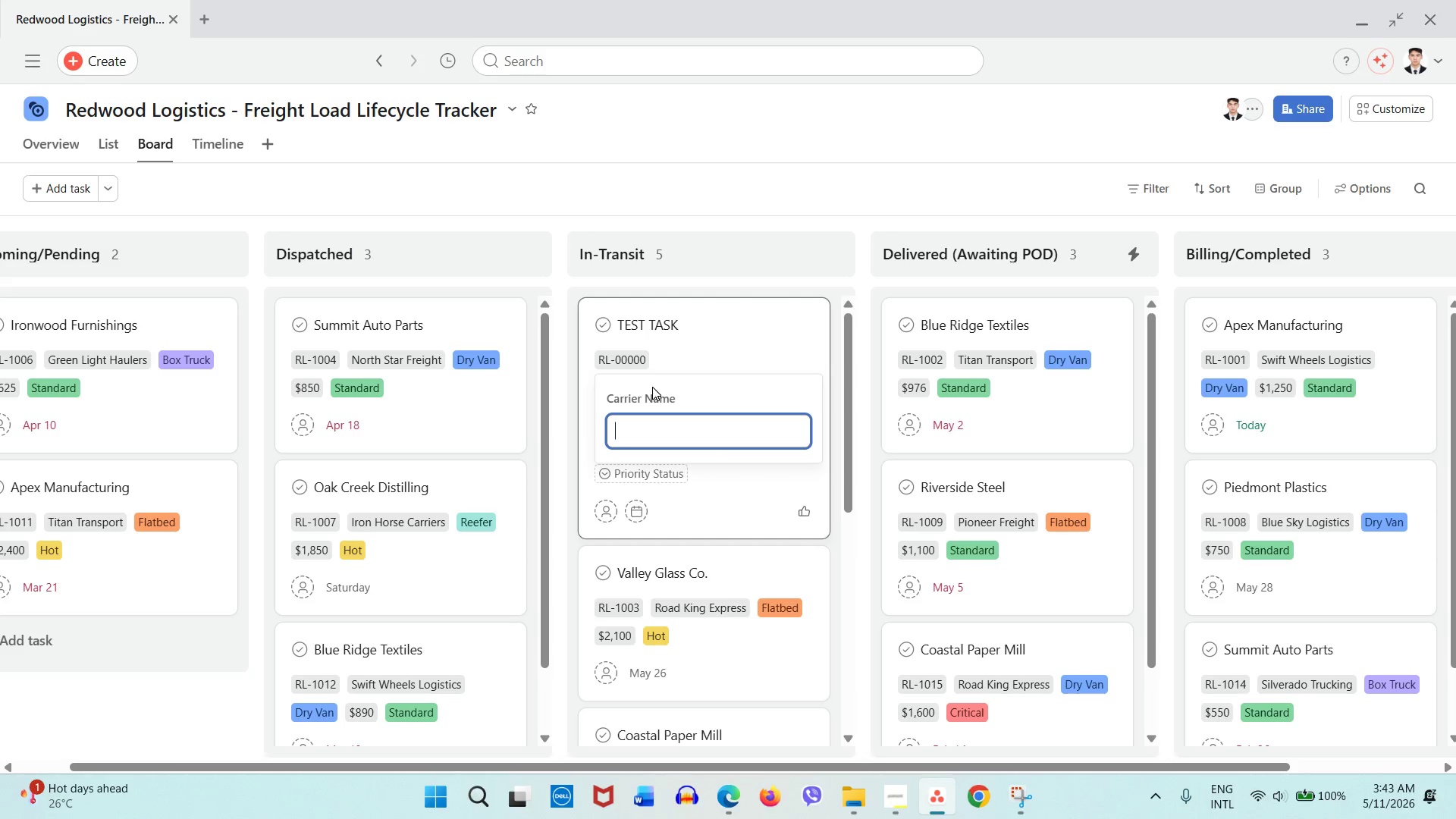 
type(XXX)
 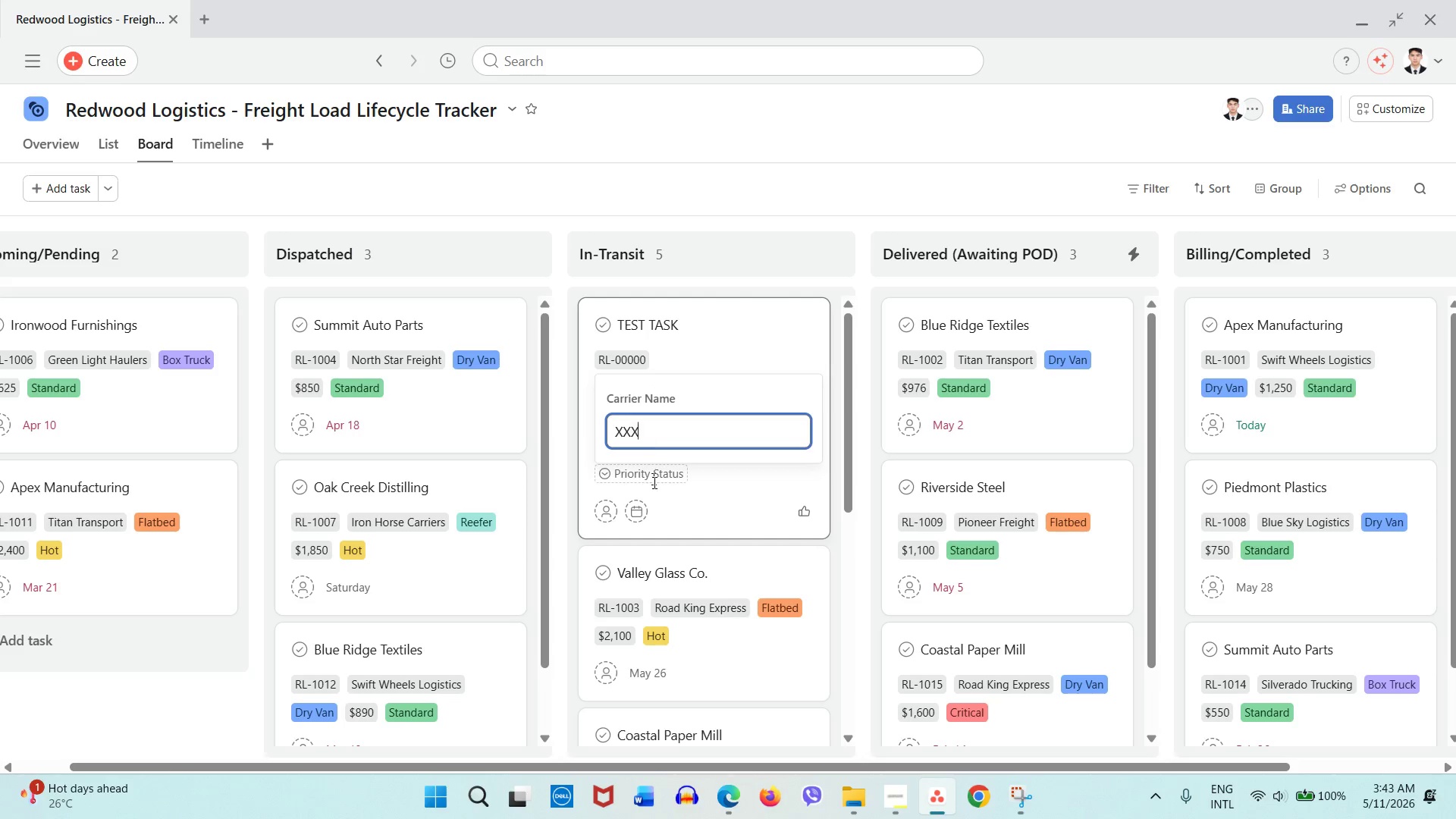 
type(XX)
 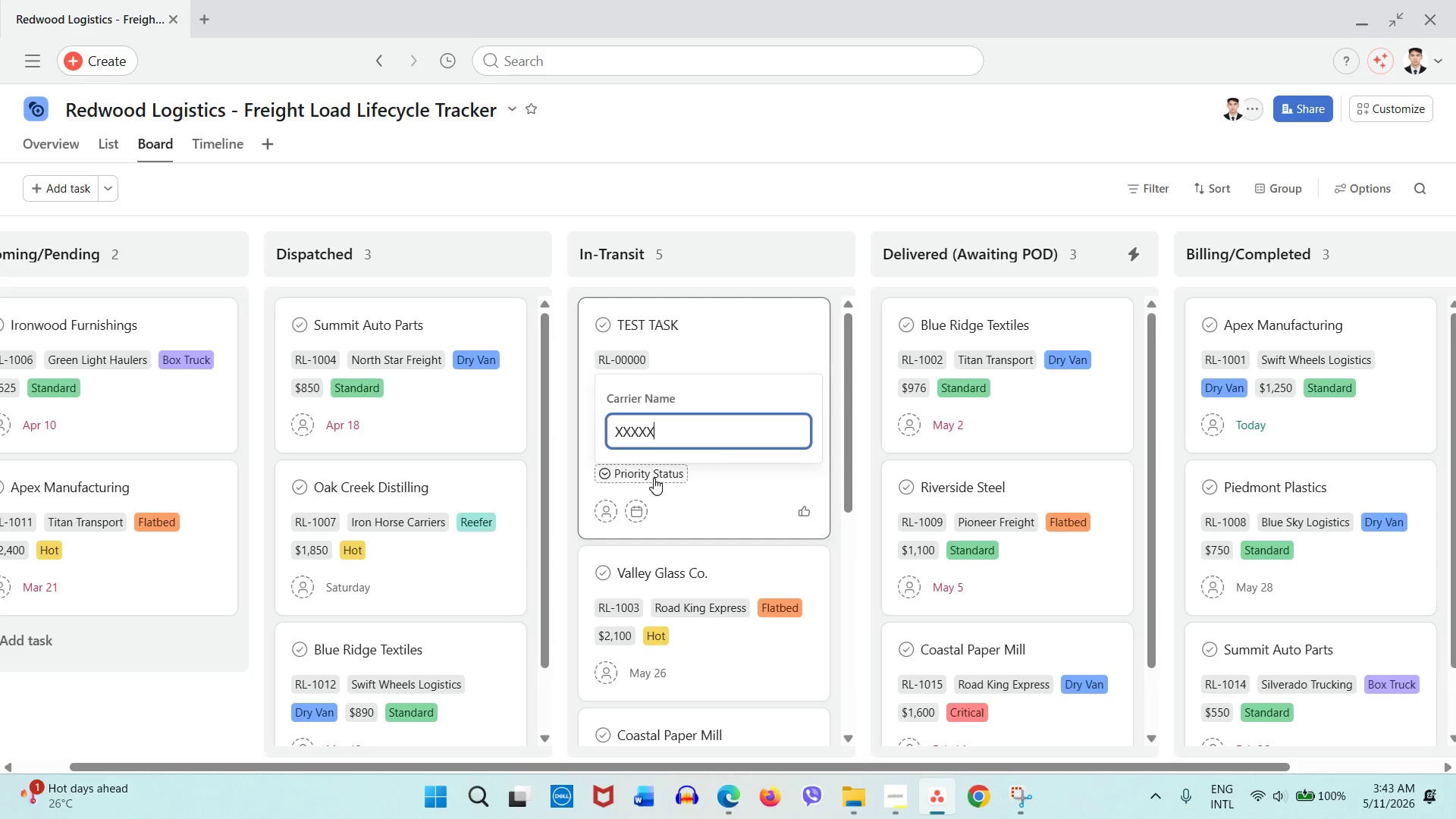 
left_click([654, 478])
 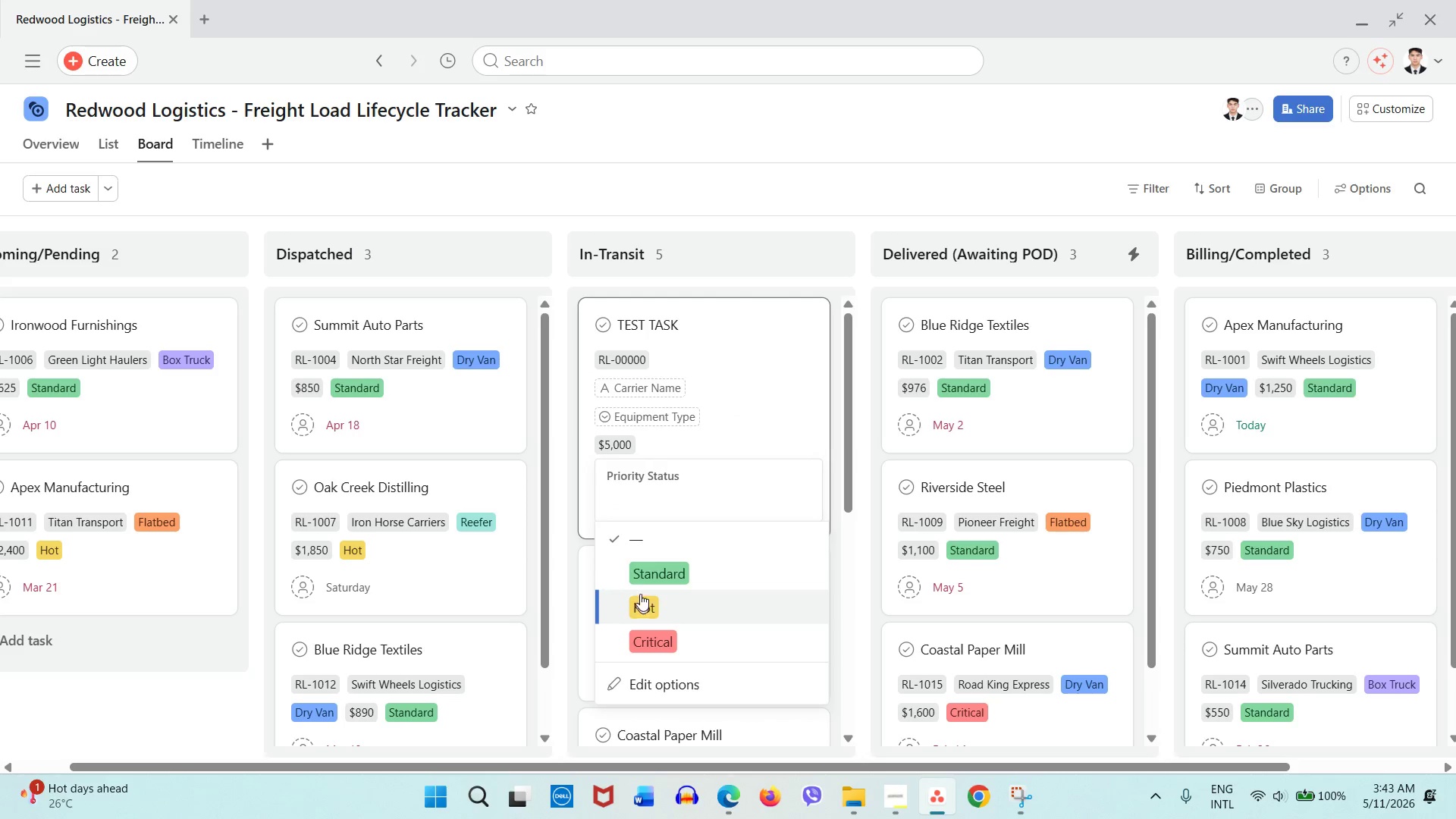 
left_click([644, 564])
 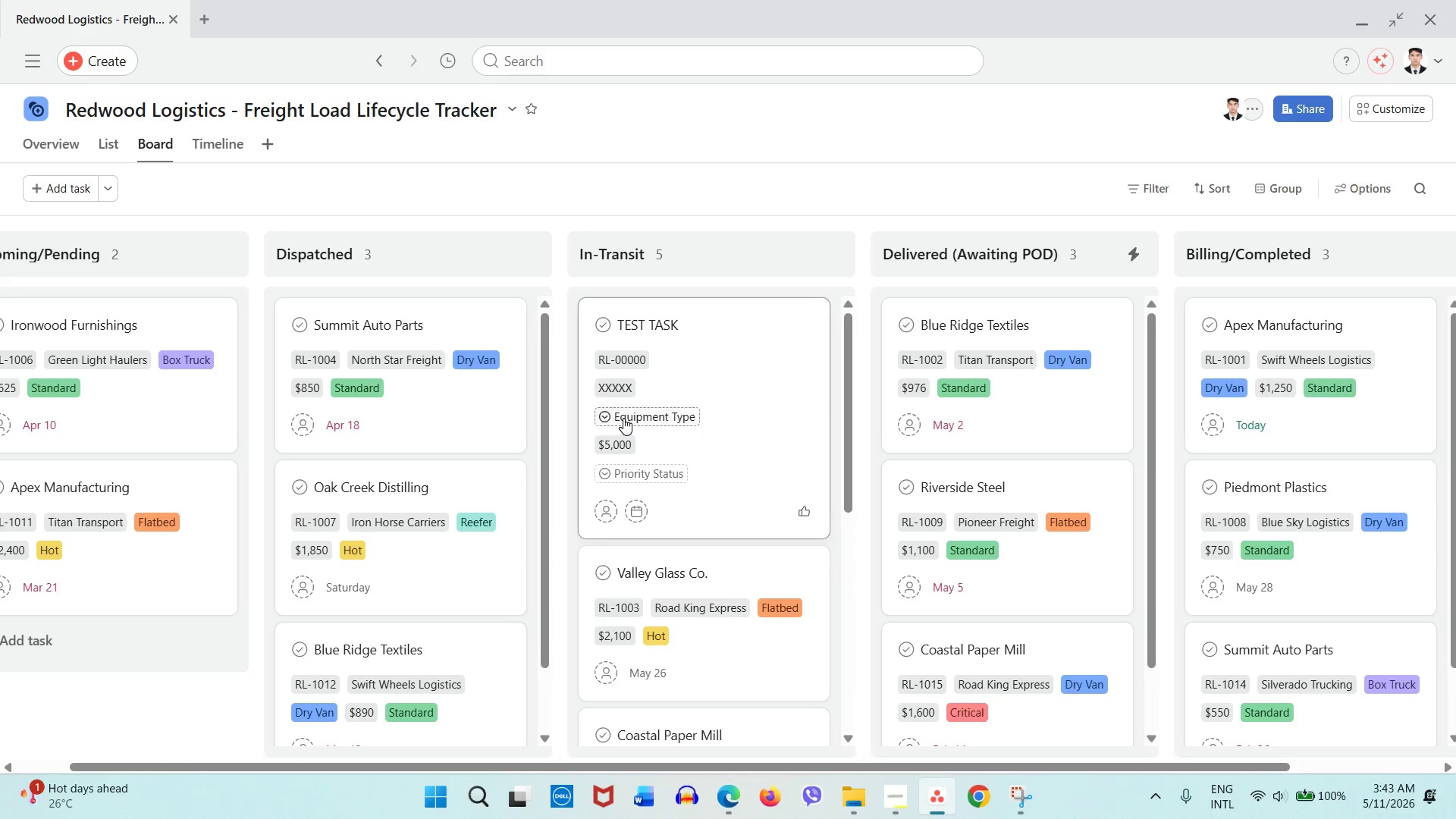 
left_click([623, 417])
 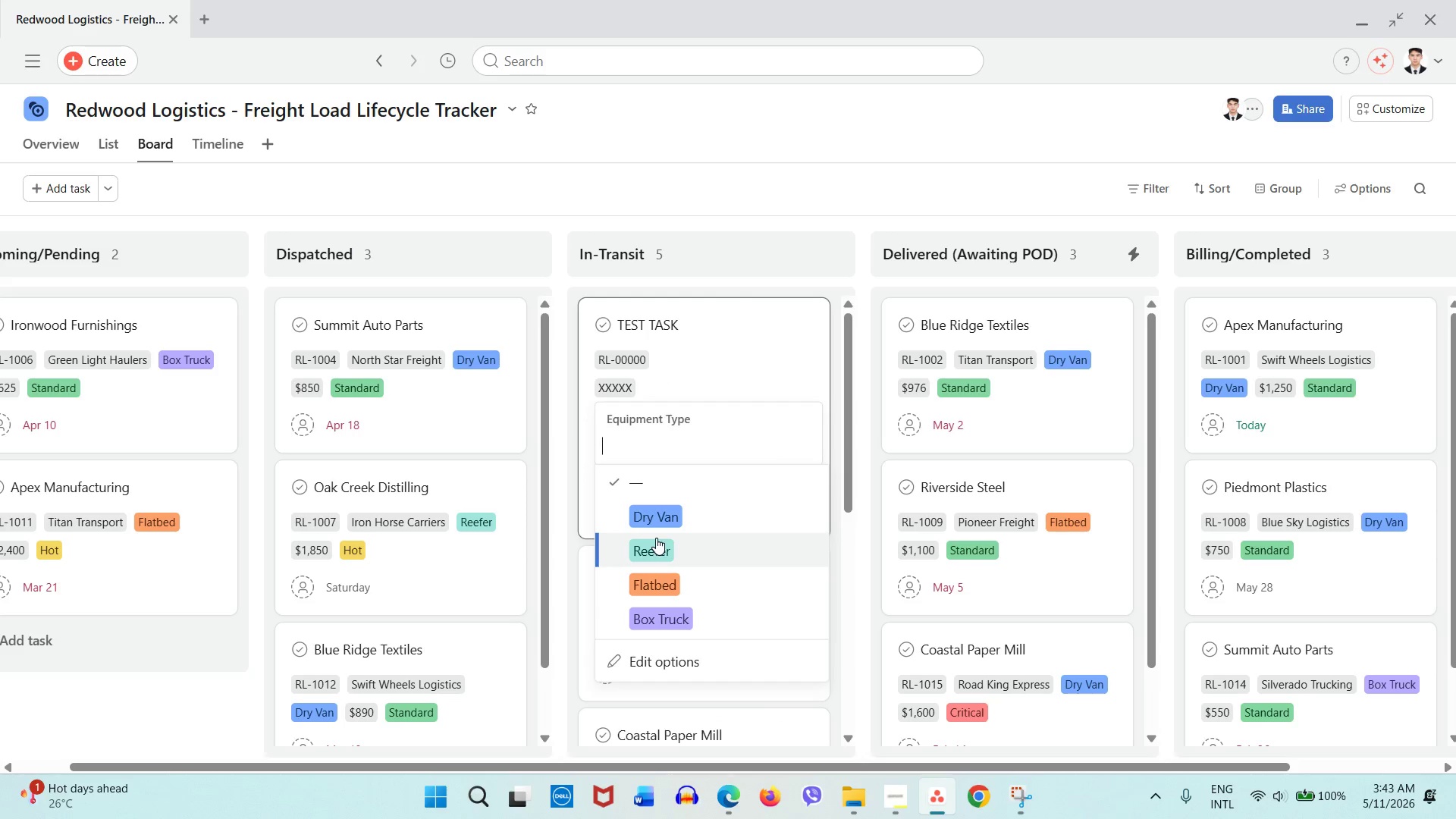 
left_click([657, 519])
 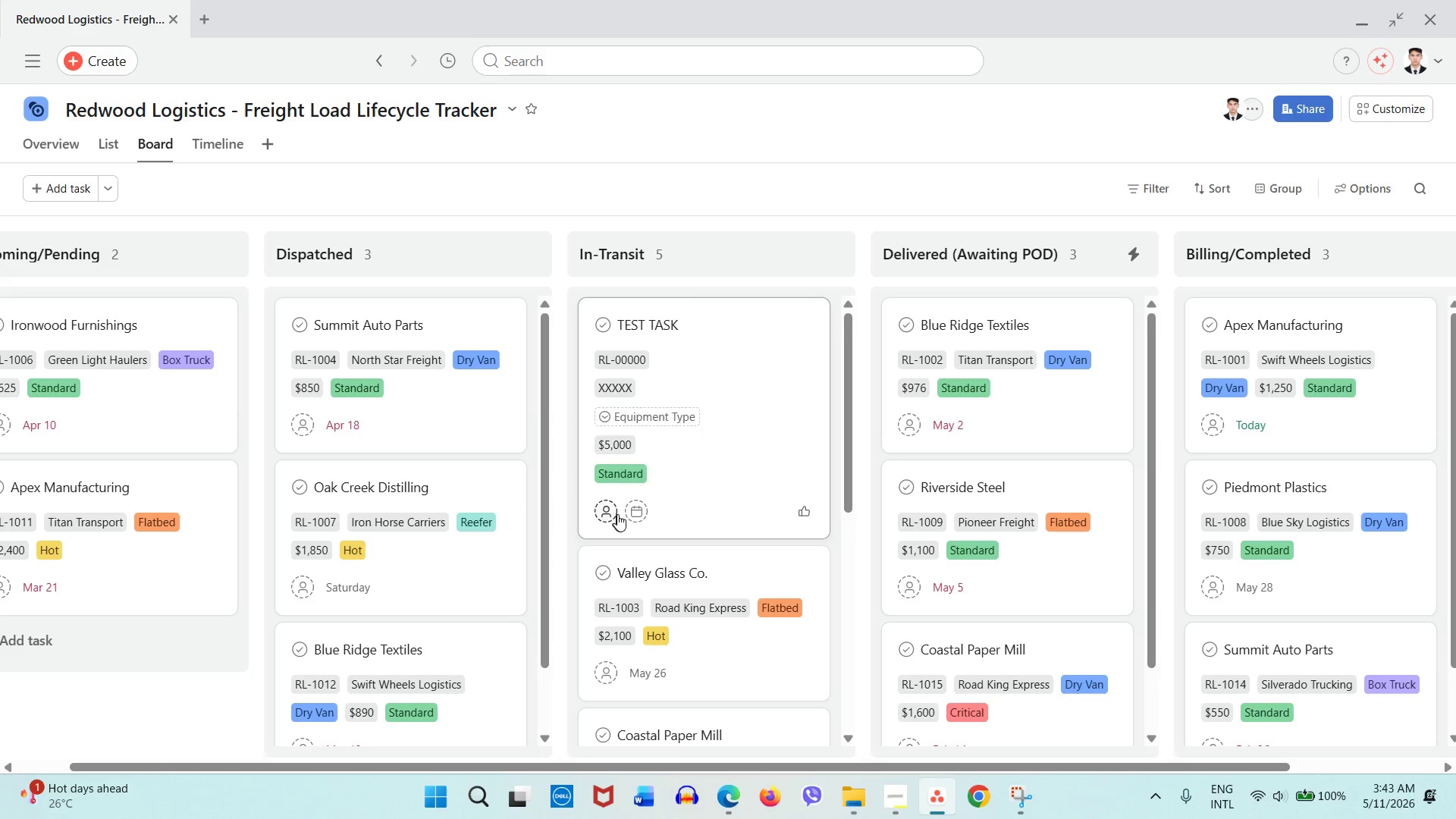 
left_click([634, 516])
 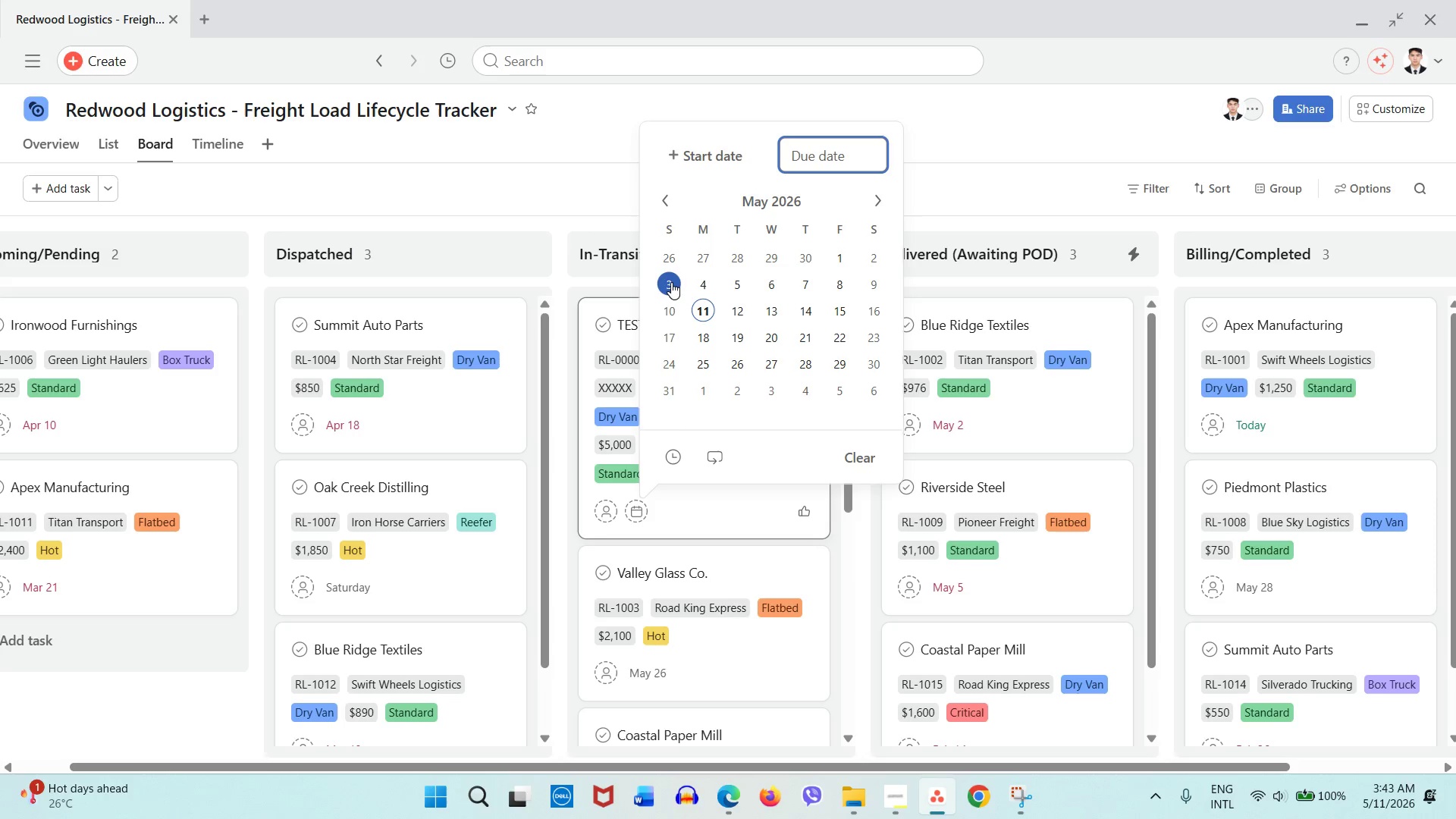 
left_click([670, 274])
 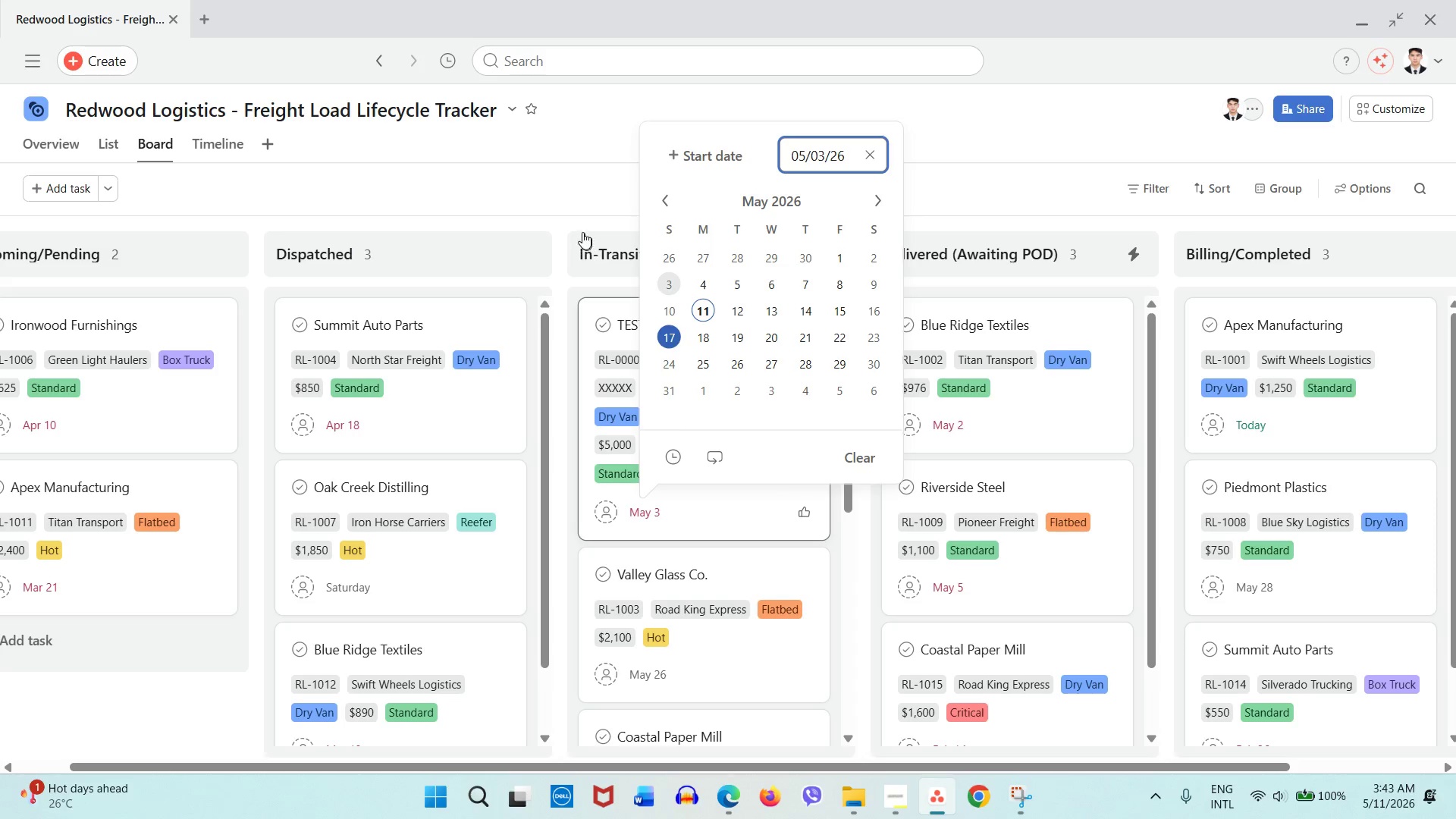 
left_click([590, 199])
 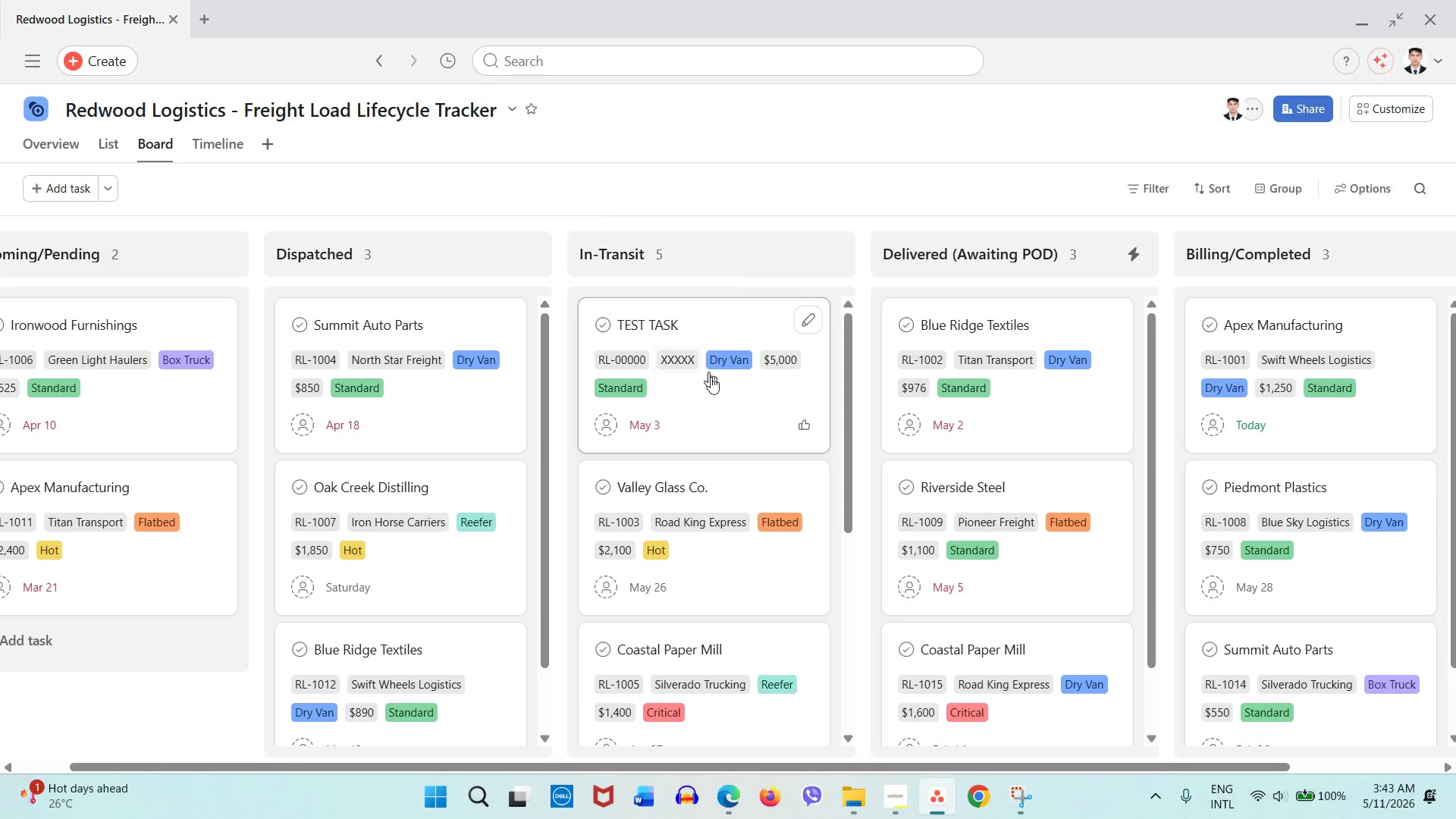 
left_click_drag(start_coordinate=[720, 412], to_coordinate=[1014, 388])
 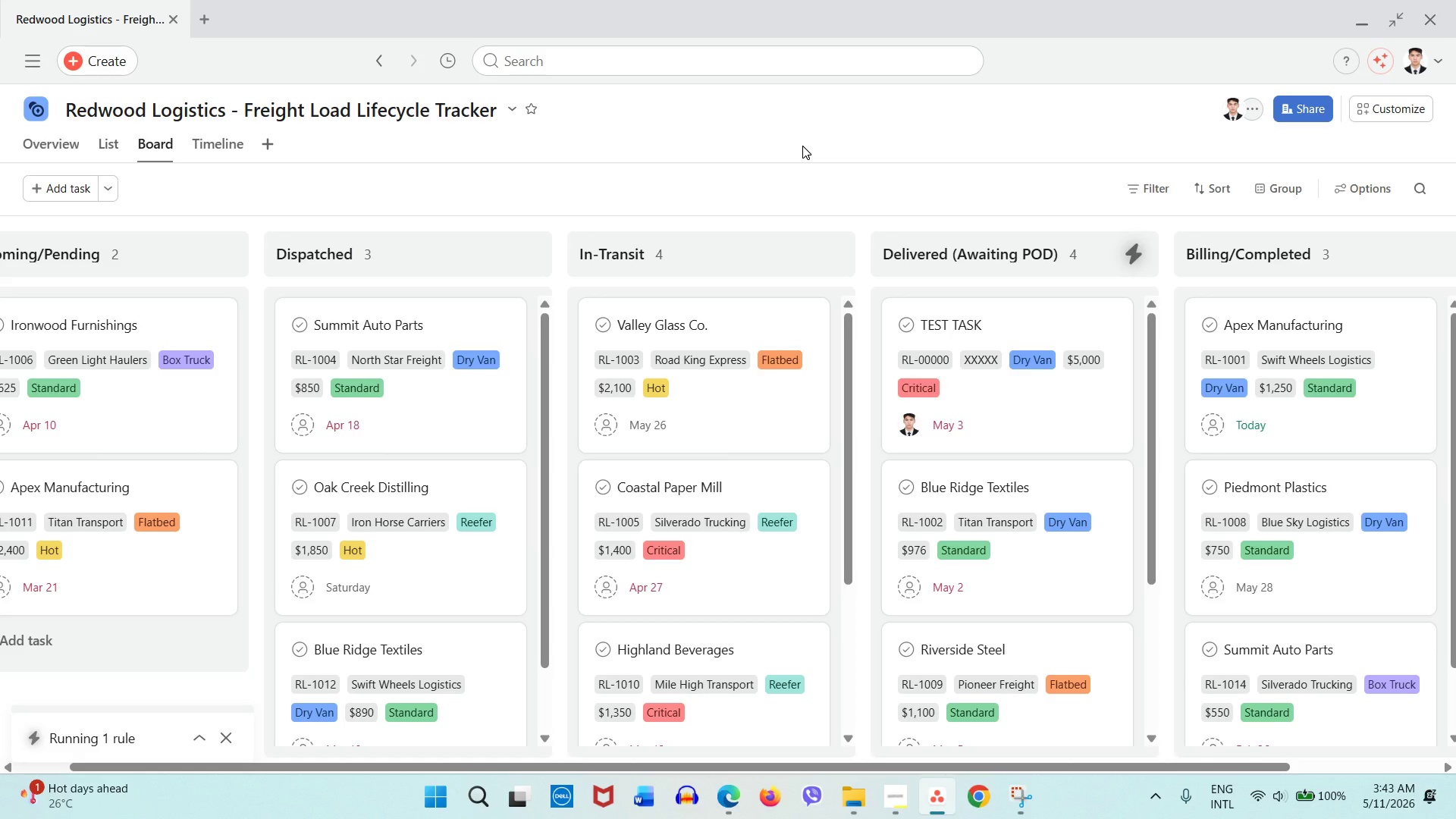 
wait(6.17)
 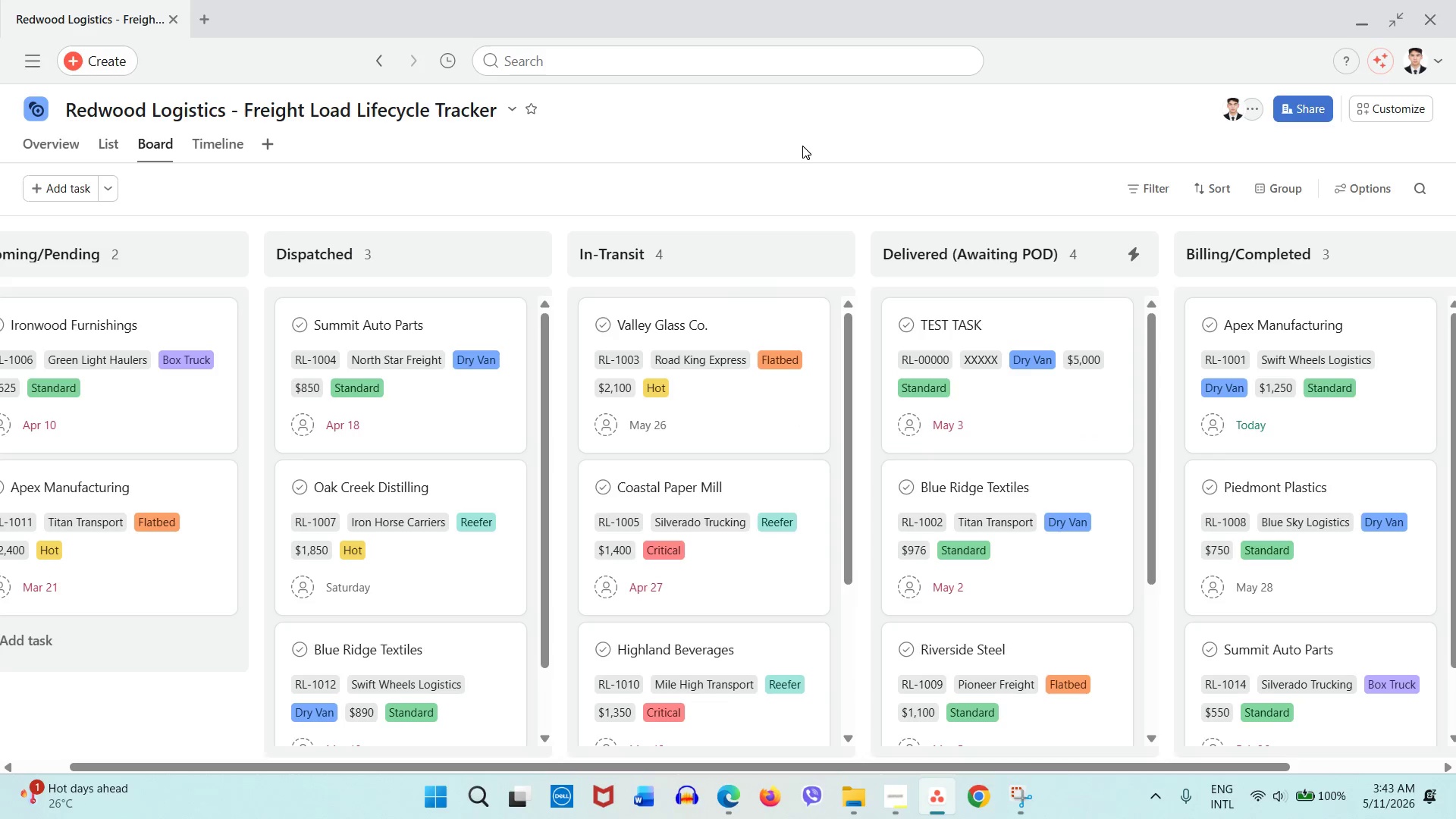 
left_click([1040, 432])
 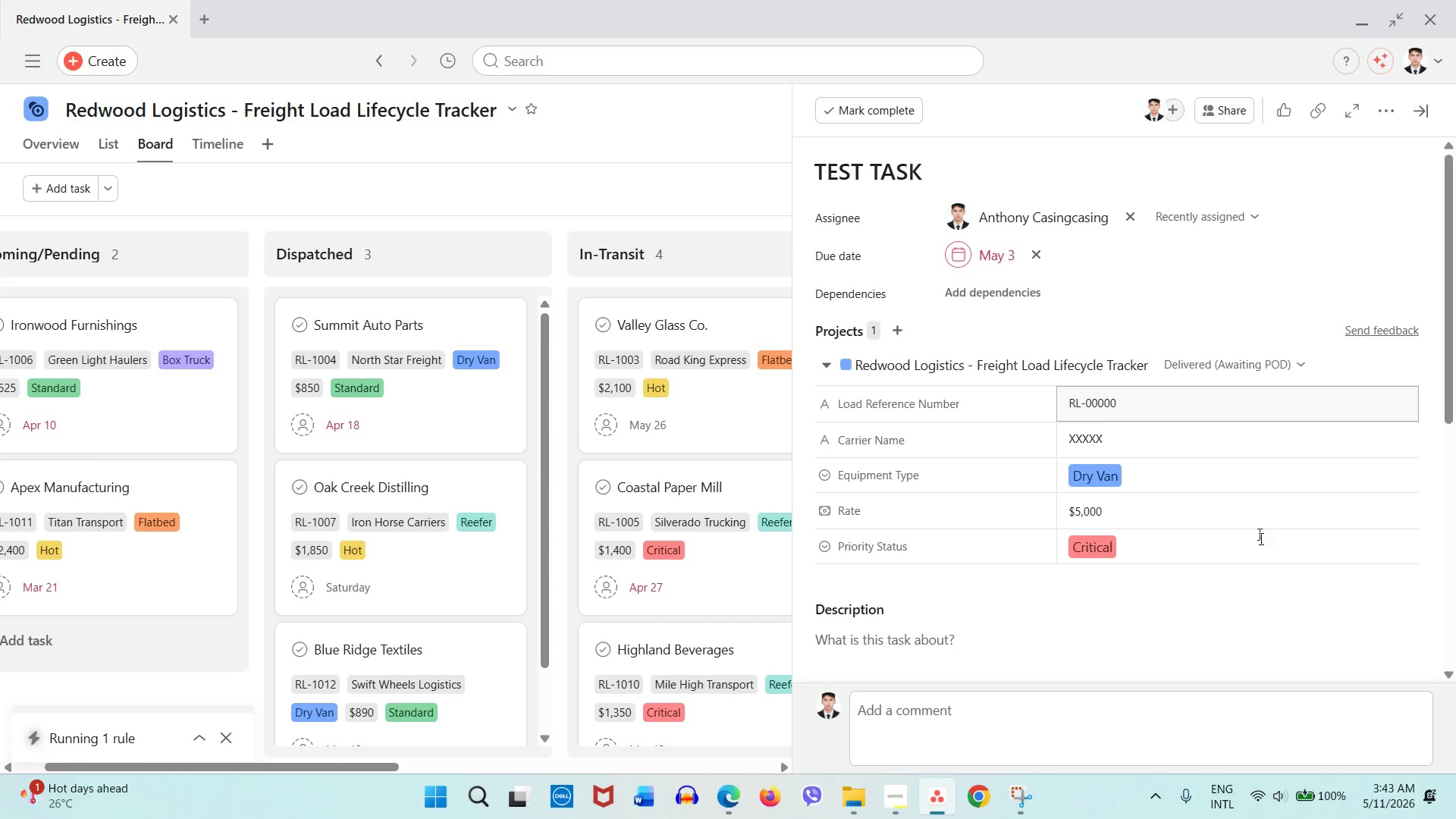 
scroll: coordinate [1255, 616], scroll_direction: down, amount: 8.0
 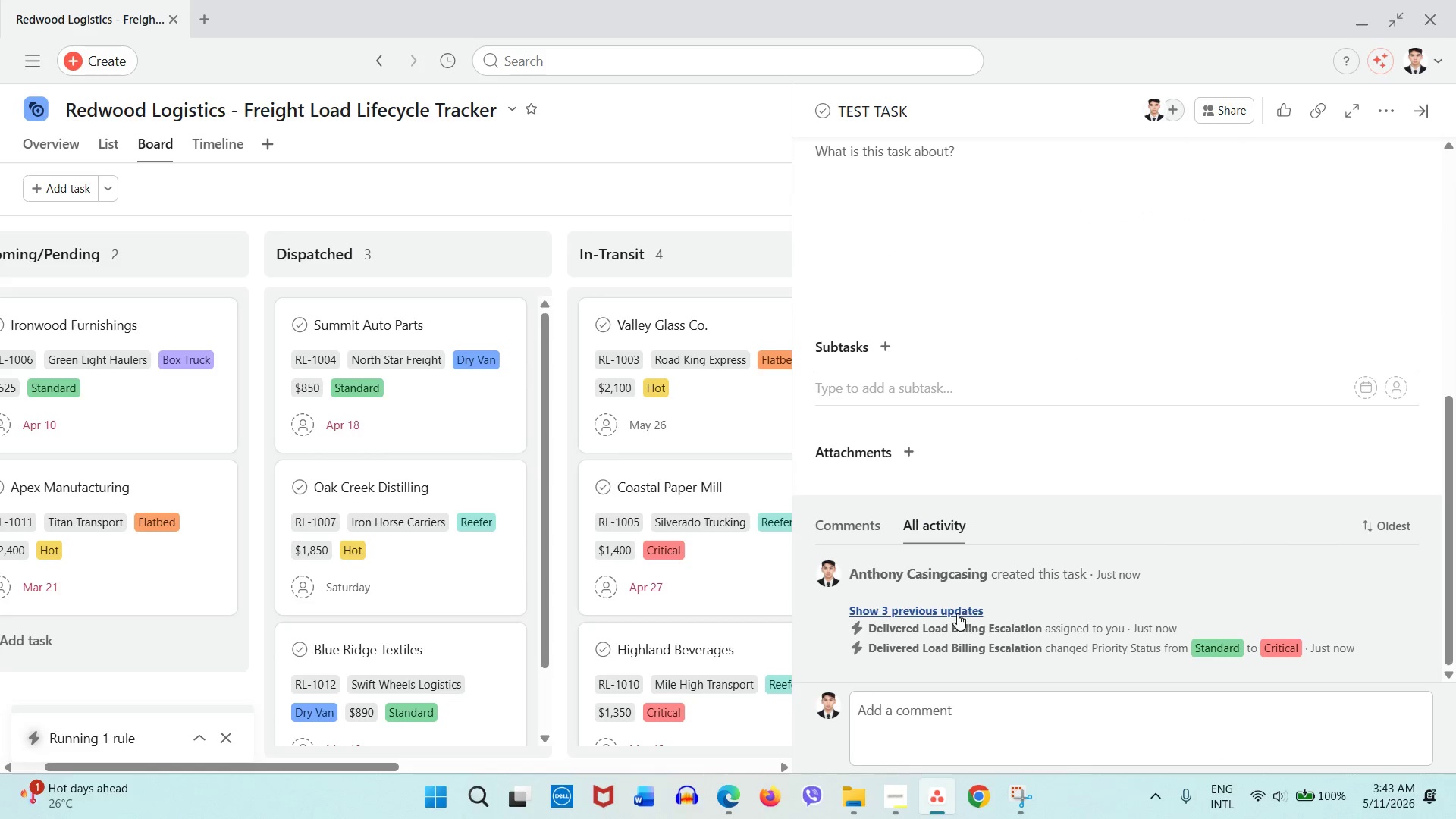 
left_click([956, 612])
 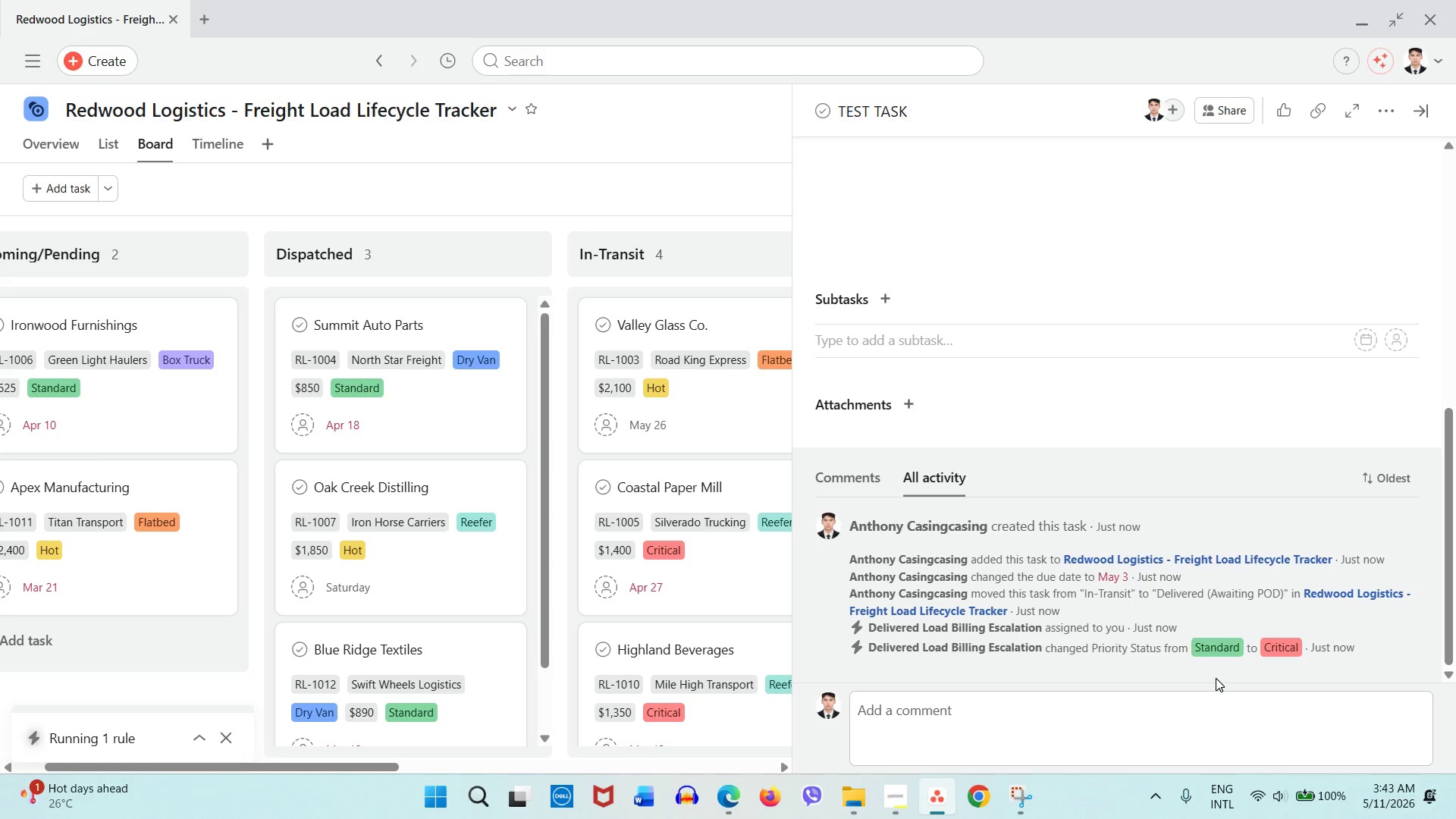 
scroll: coordinate [1216, 678], scroll_direction: up, amount: 8.0
 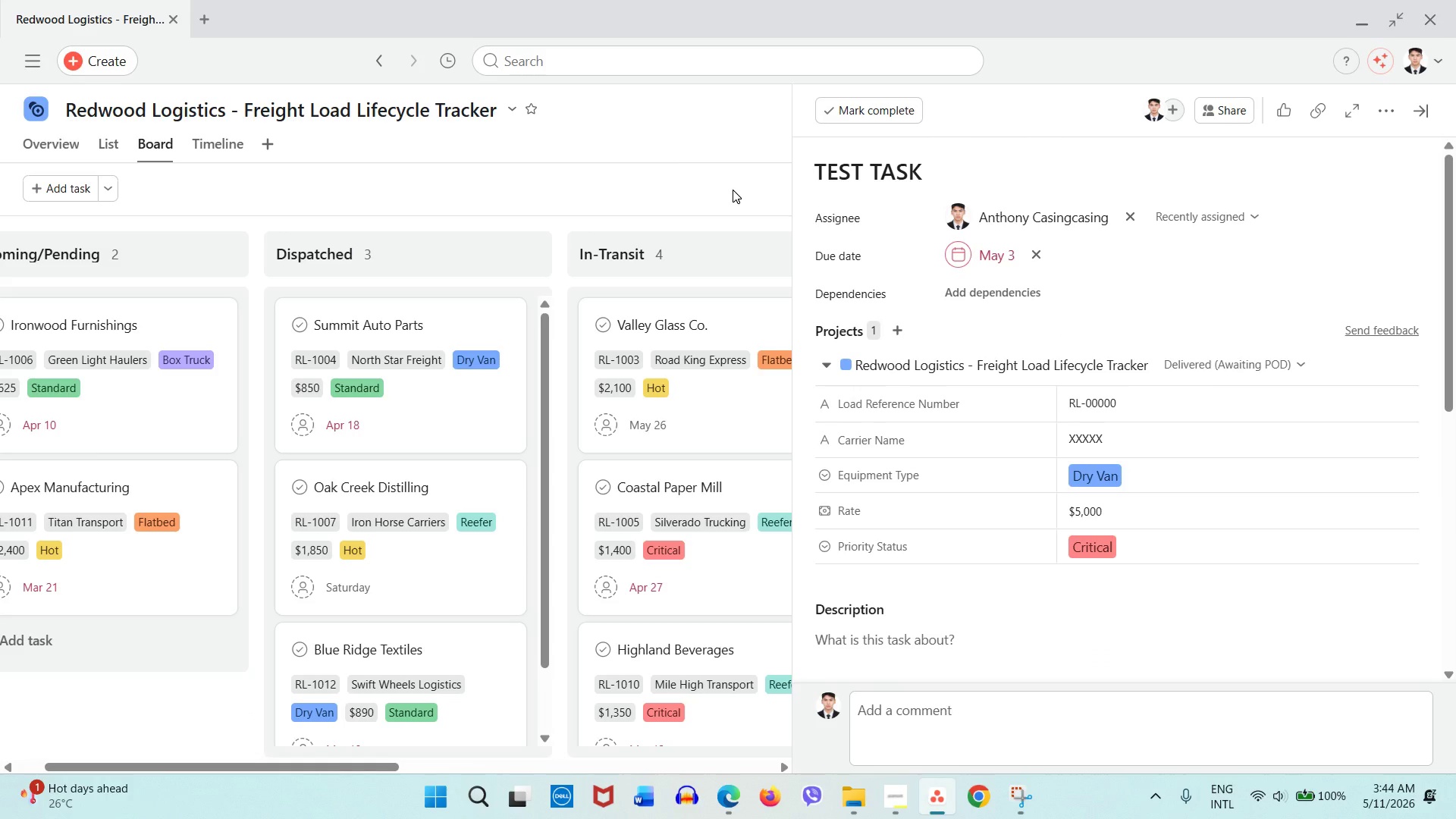 
wait(6.1)
 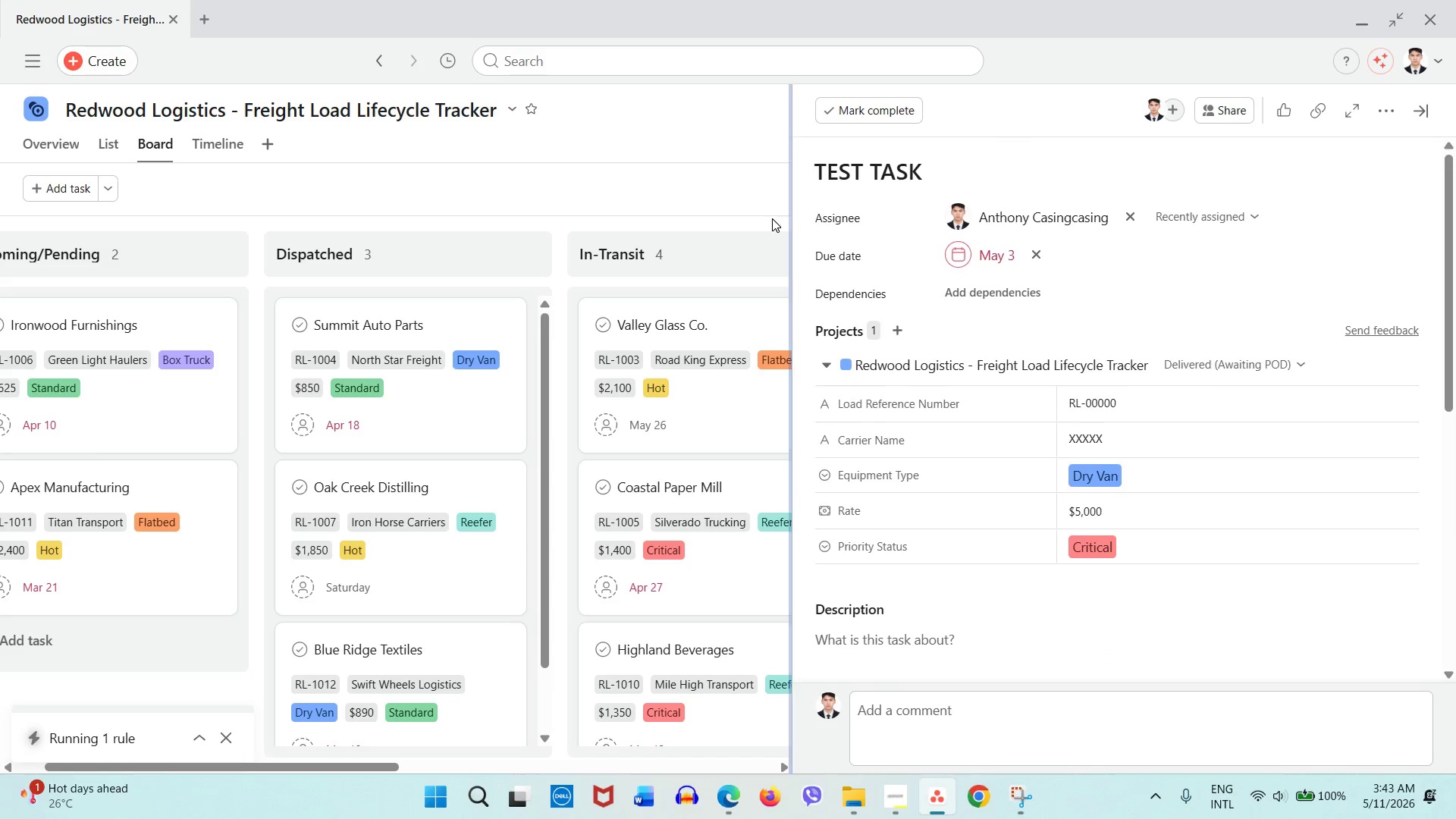 
left_click([733, 181])
 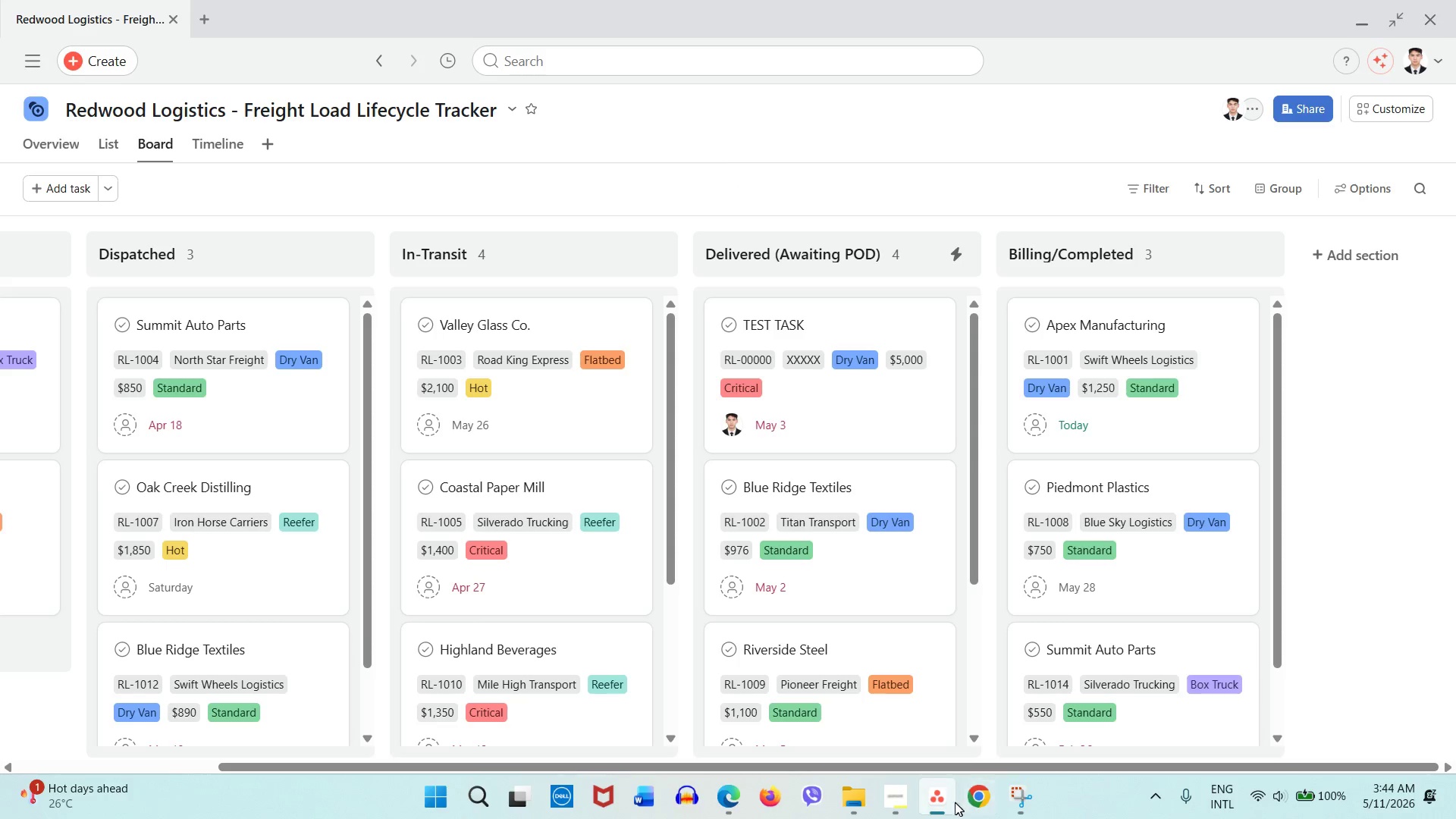 
left_click([954, 770])
 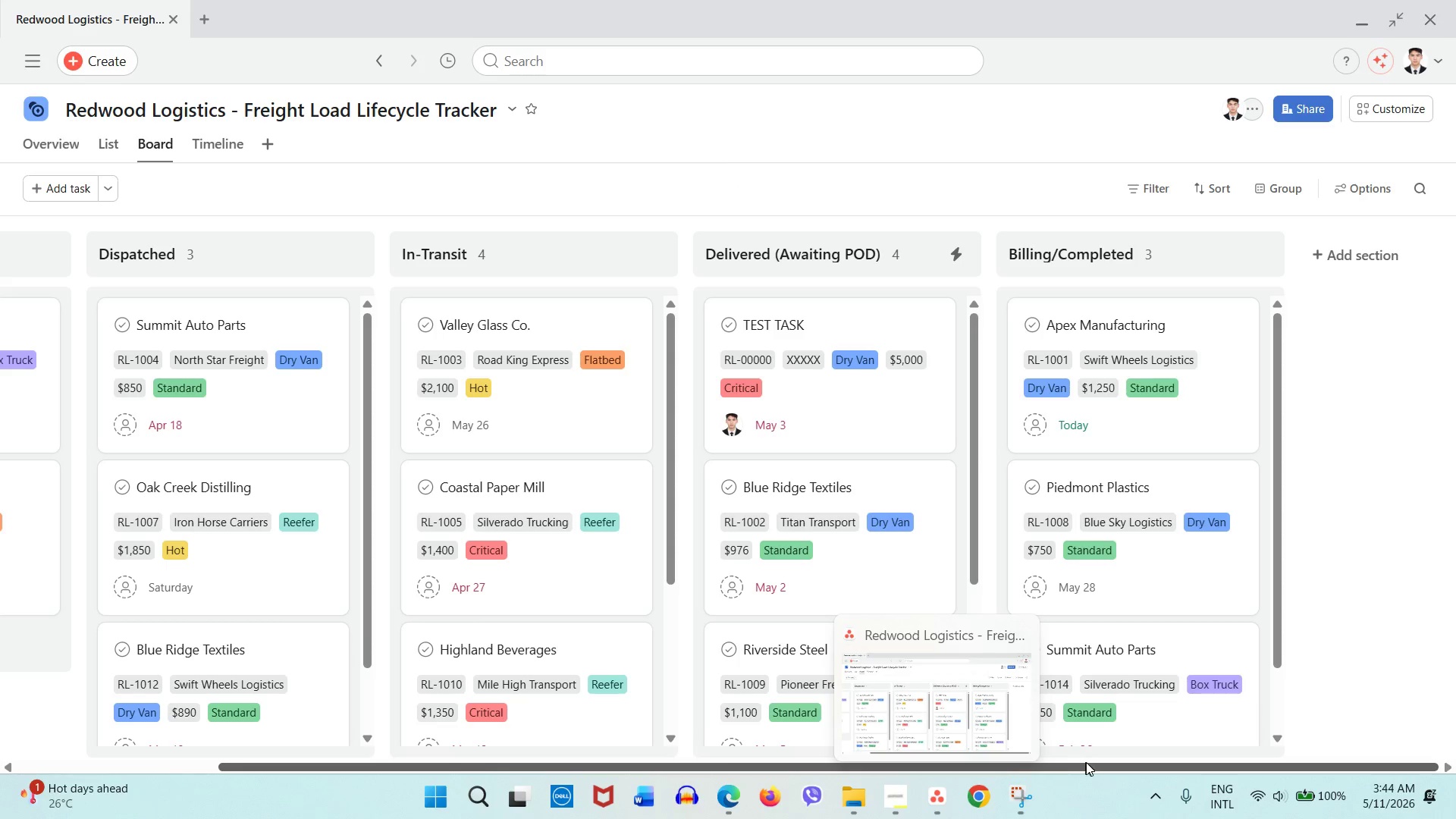 
left_click_drag(start_coordinate=[1098, 764], to_coordinate=[966, 771])
 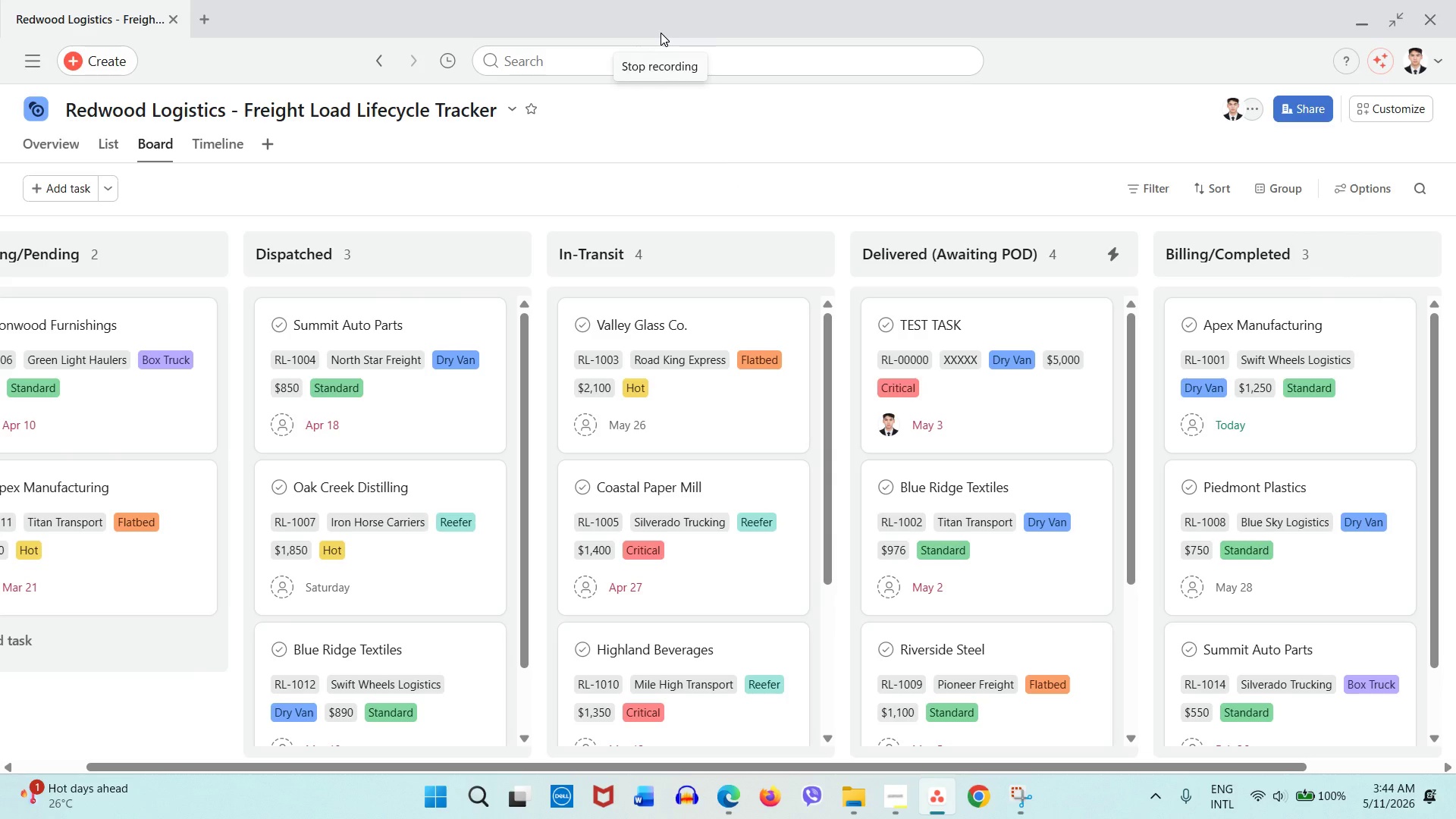 
left_click([661, 33])
 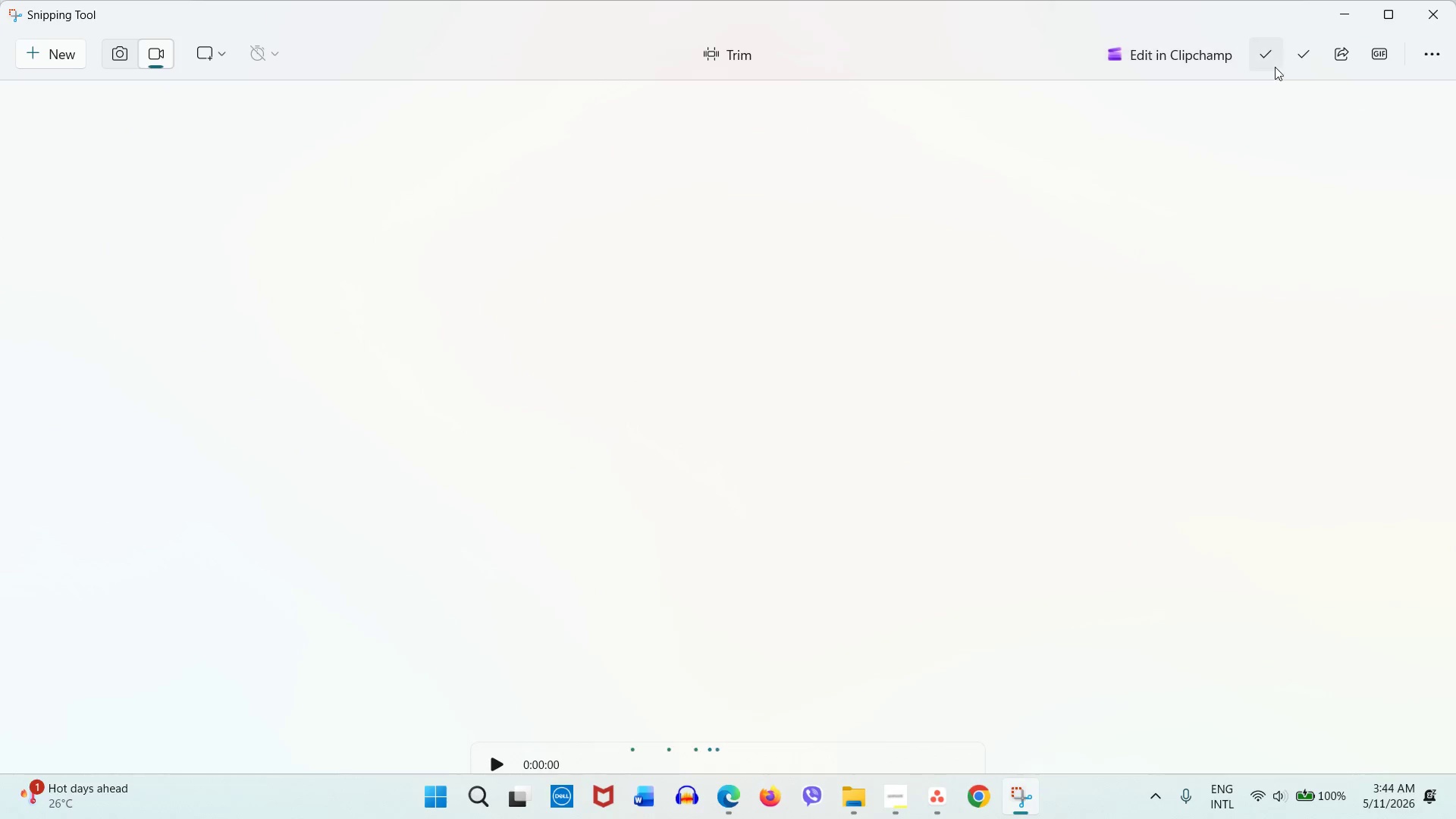 
left_click([1262, 55])
 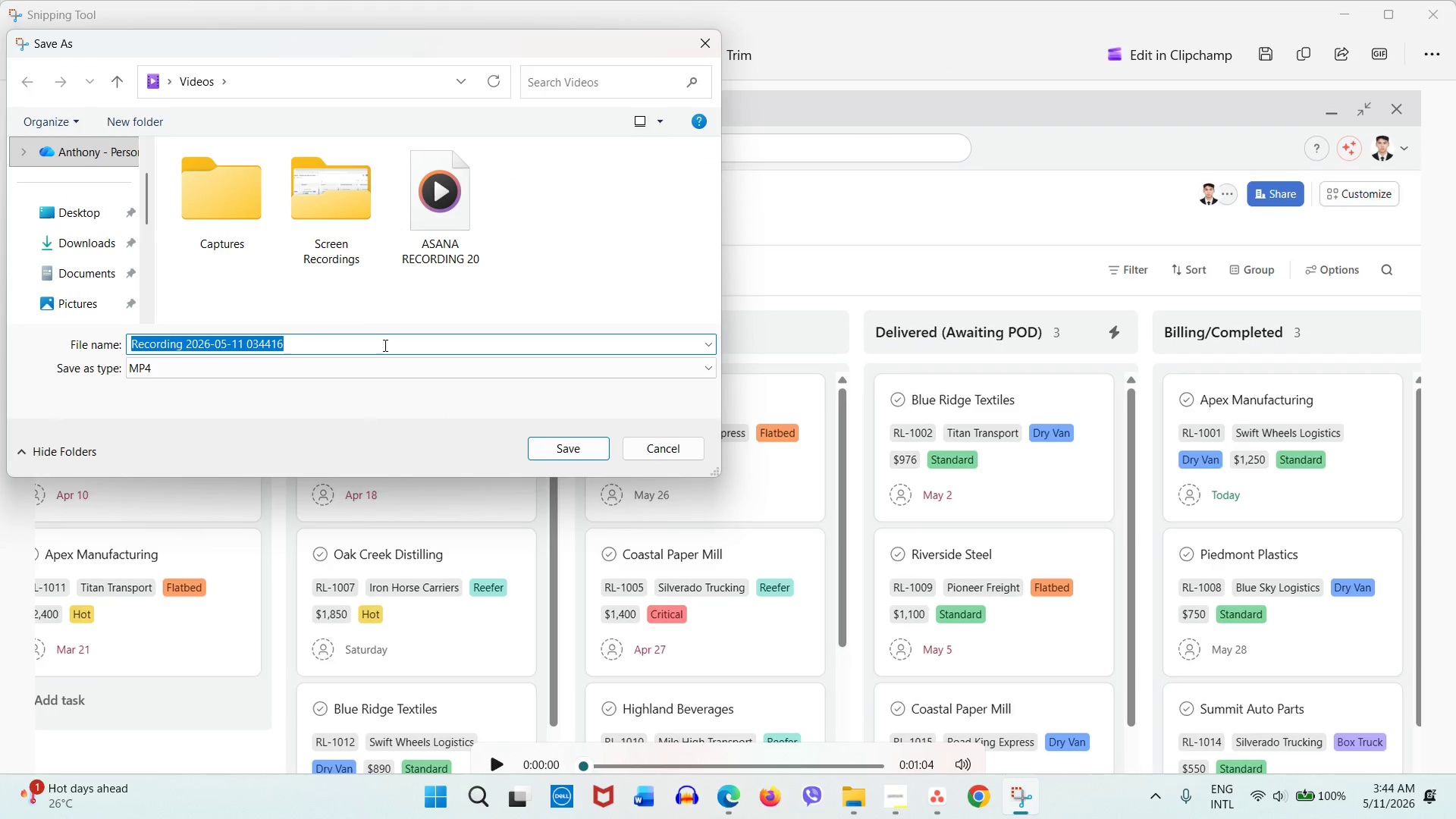 
wait(8.62)
 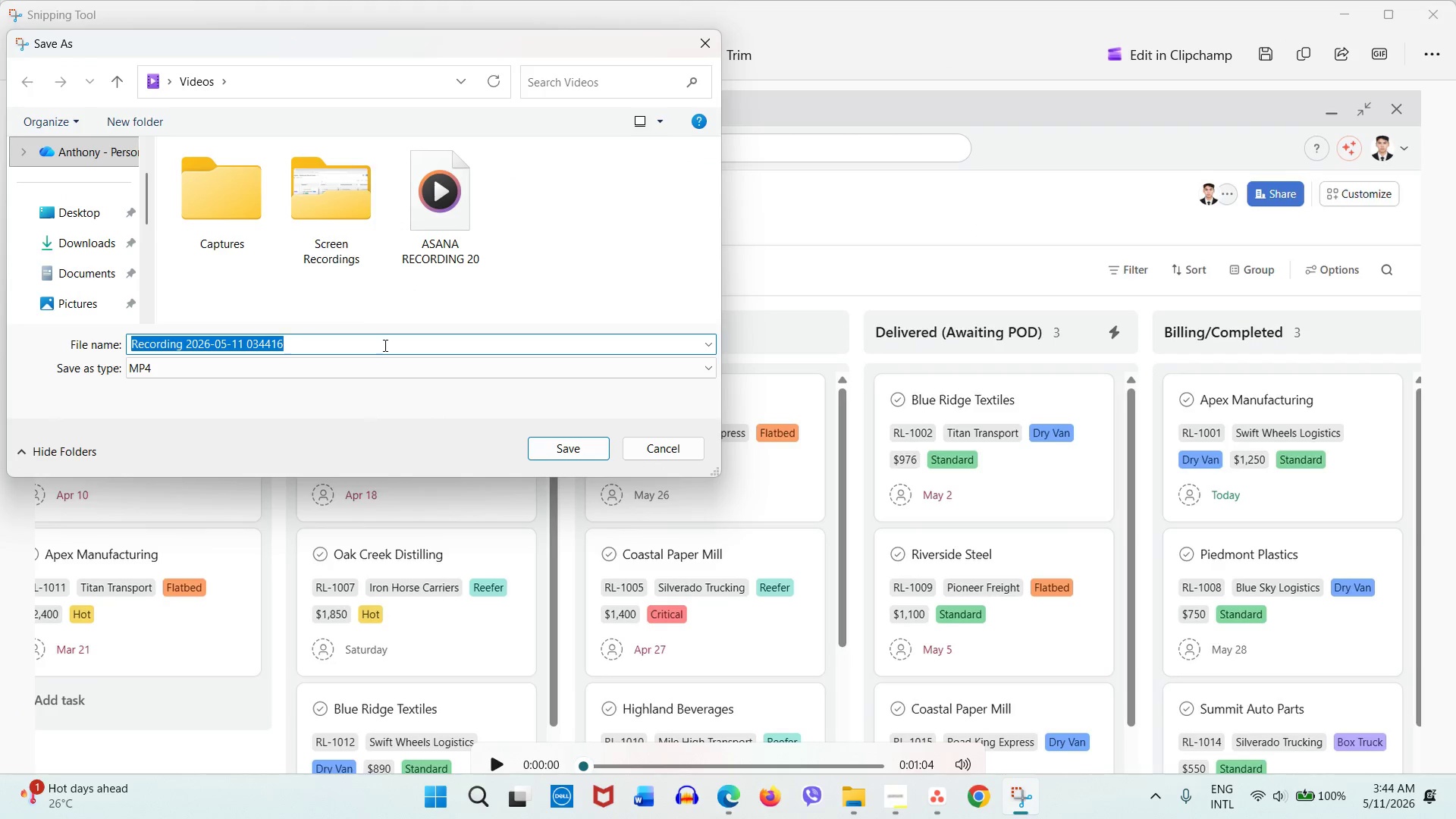 
type(ASA)
key(Backspace)
key(Backspace)
key(Backspace)
key(Backspace)
type(PROOF AUTOMATION )
key(Backspace)
type( 20)
 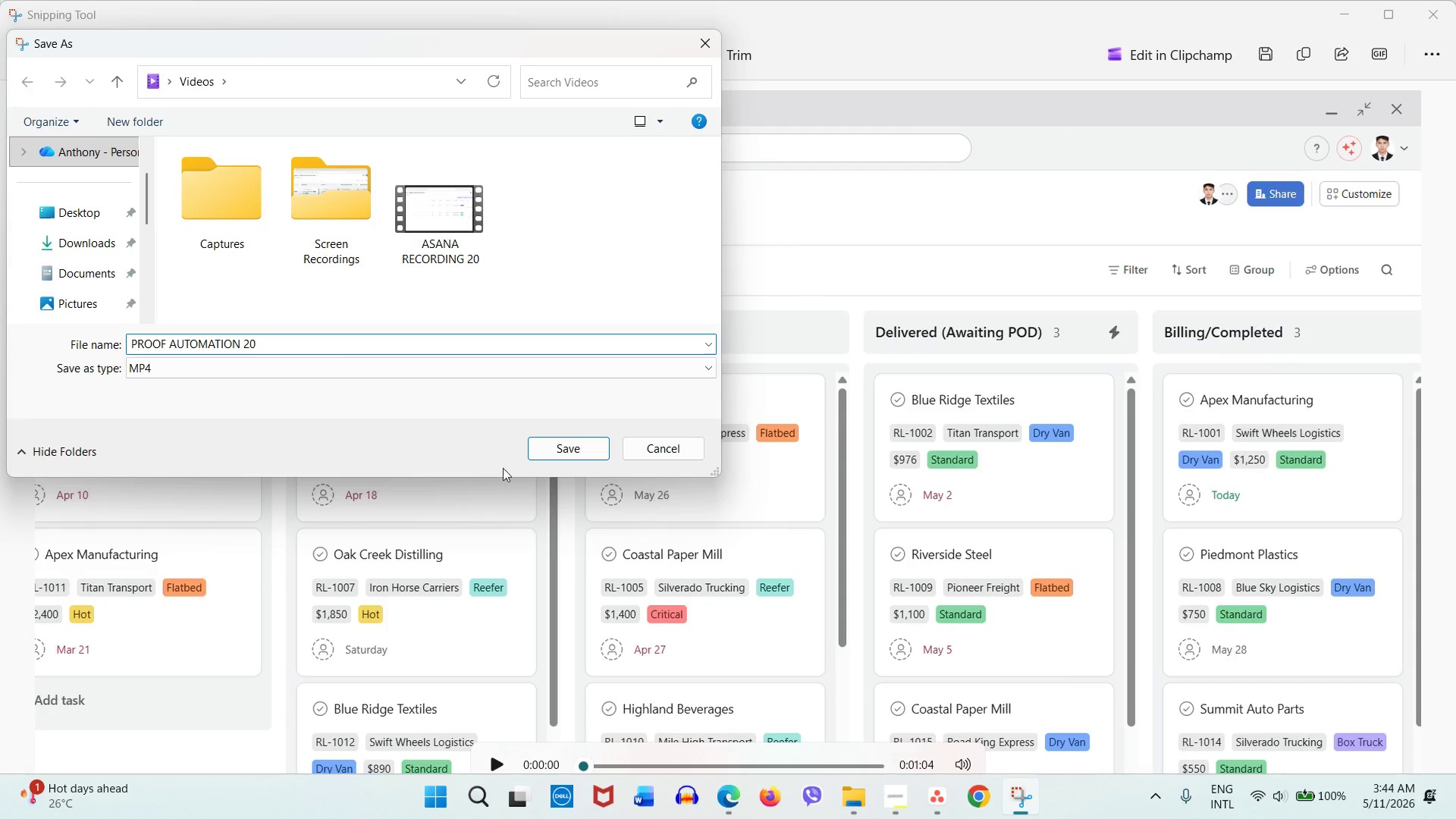 
left_click([551, 452])
 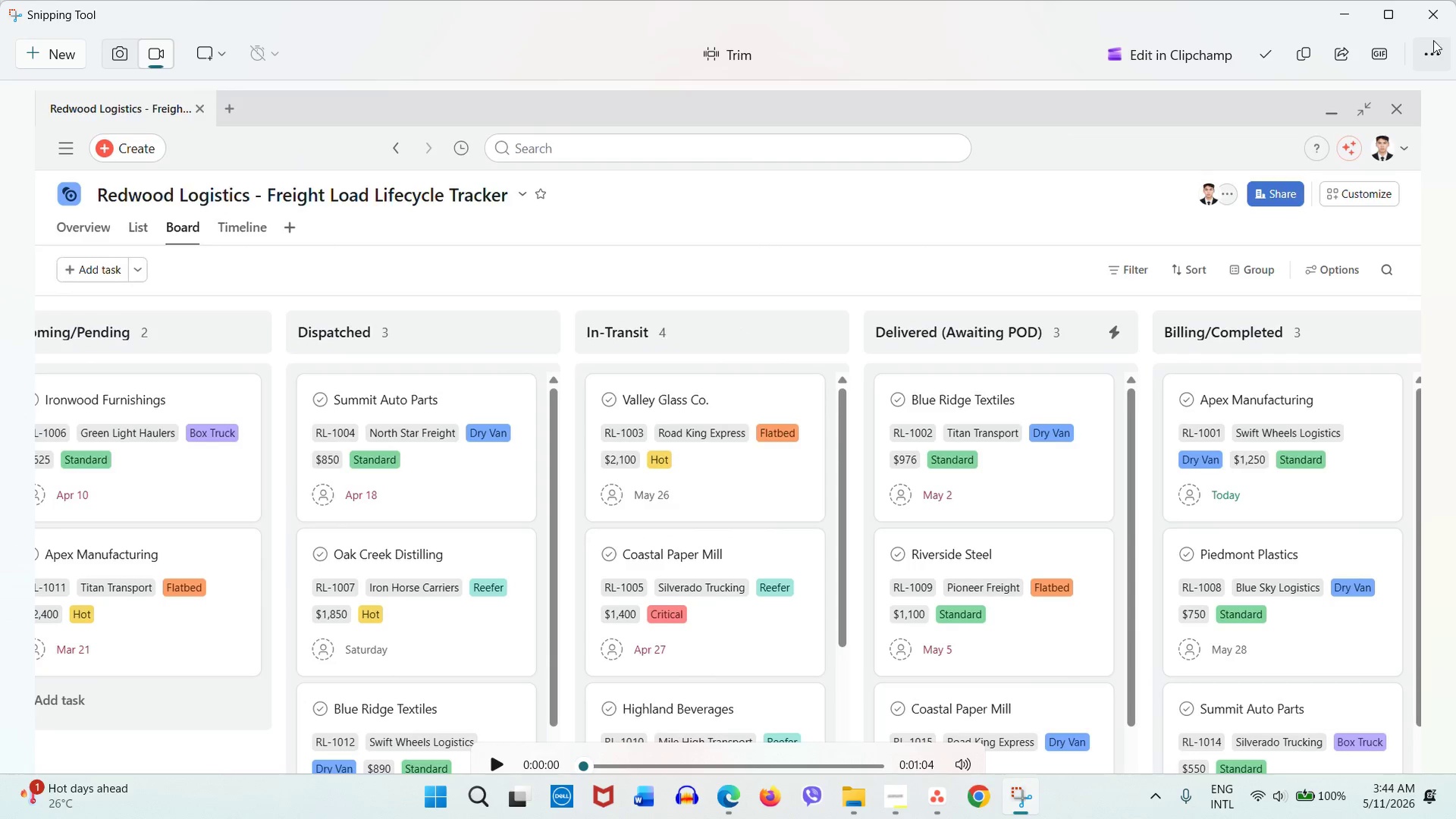 
left_click([1433, 20])
 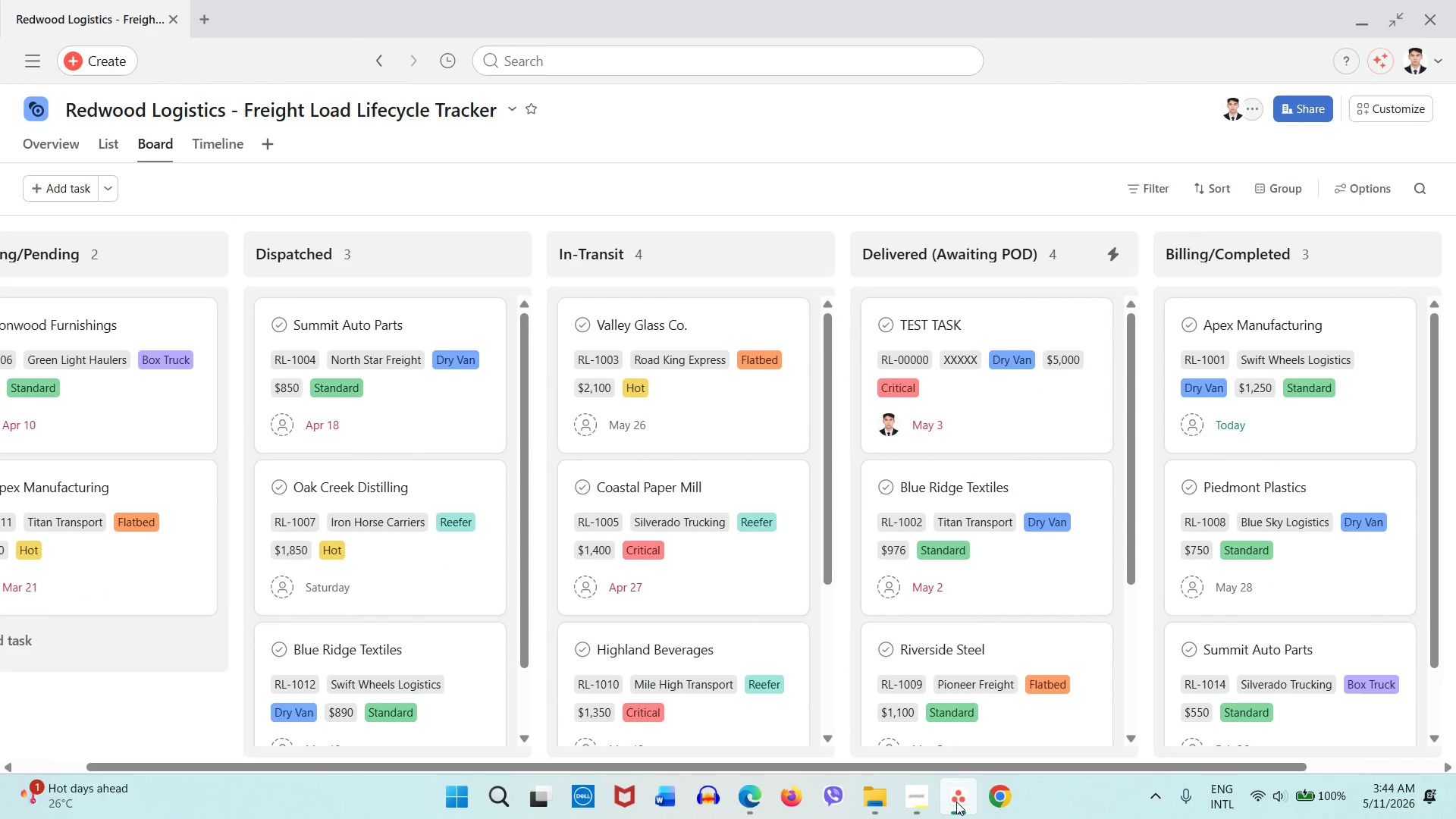 
left_click([918, 802])